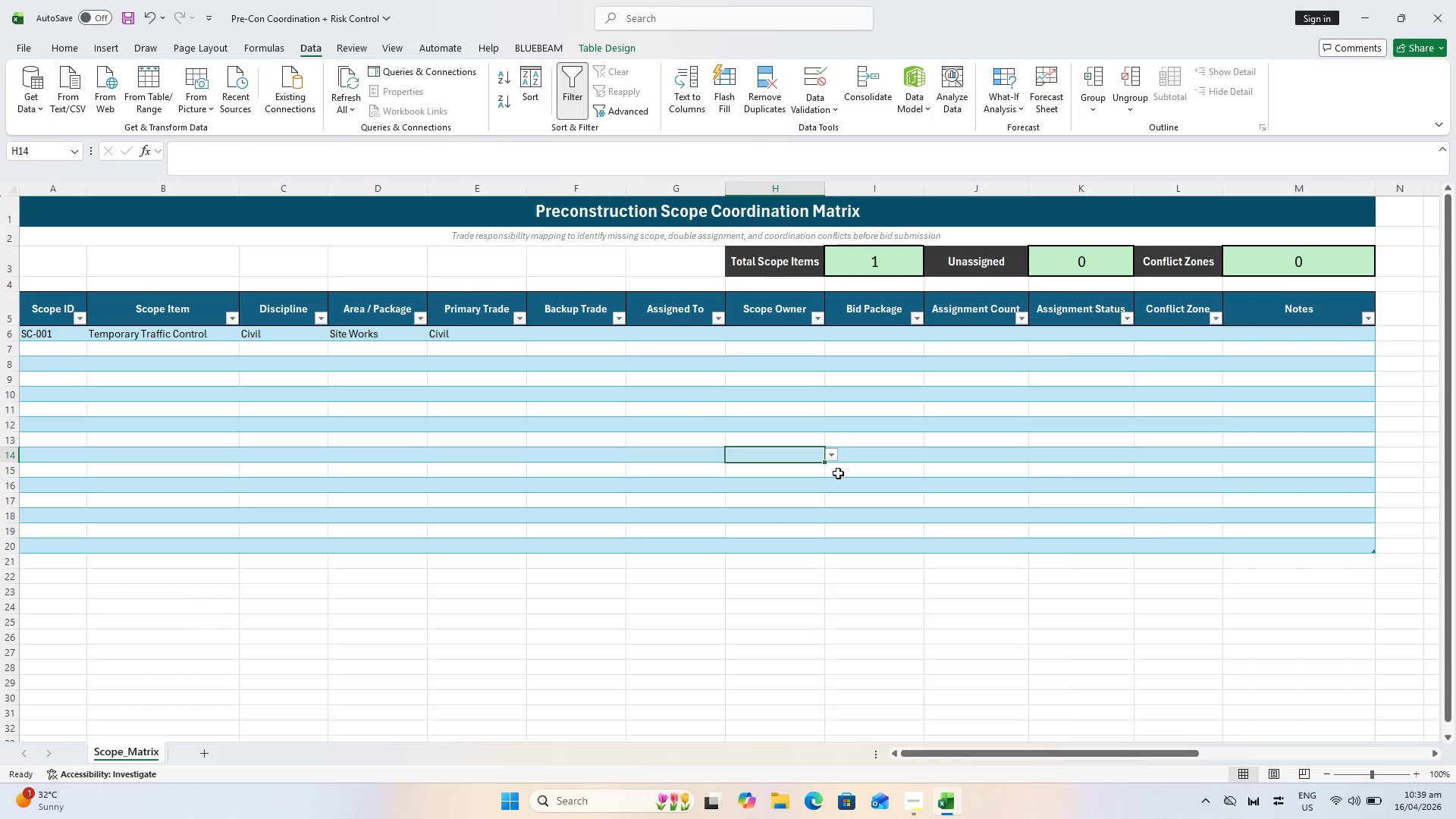 
hold_key(key=ShiftLeft, duration=0.36)
left_click([877, 543])
 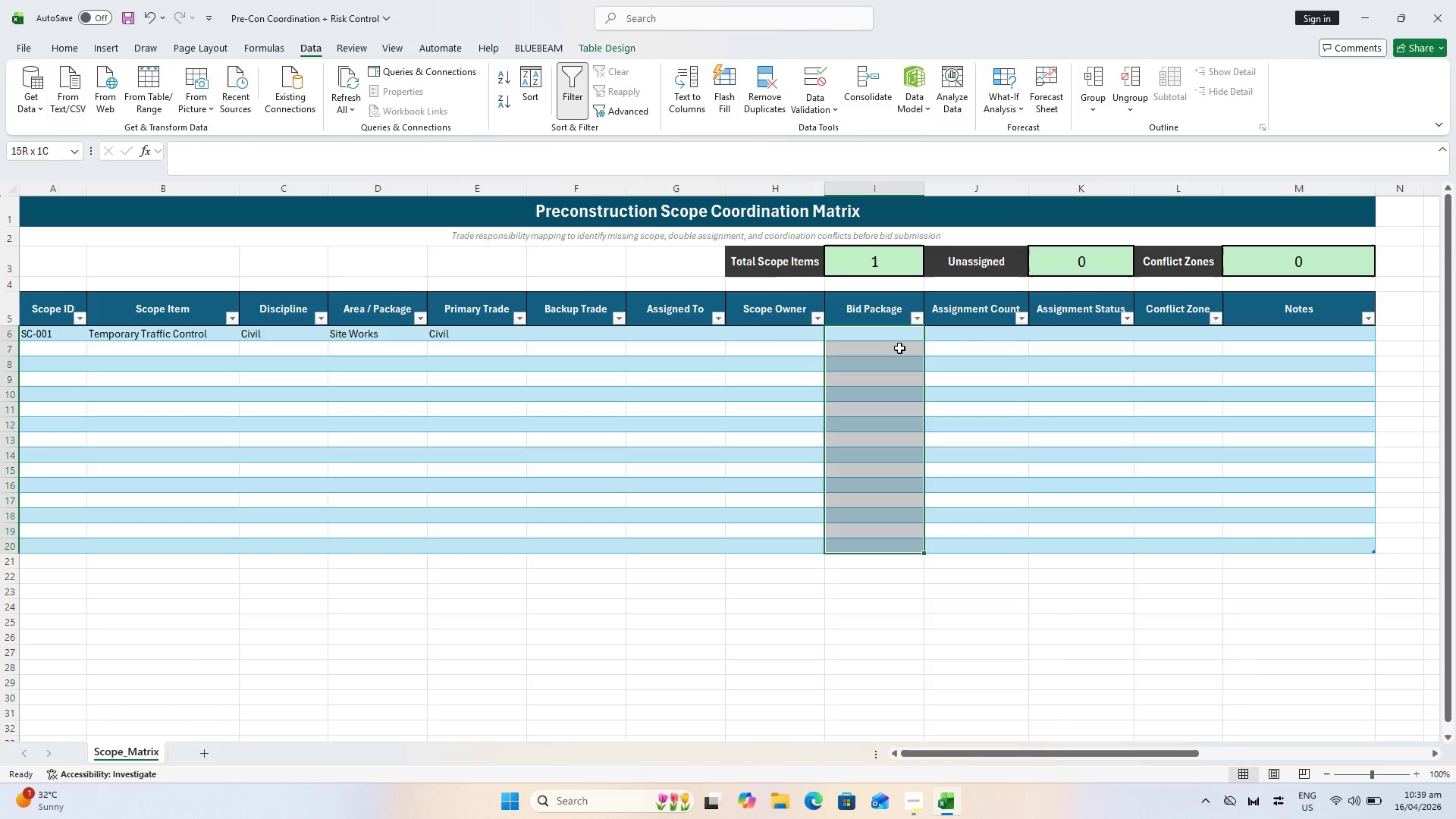 
scroll: coordinate [898, 347], scroll_direction: up, amount: 1.0
 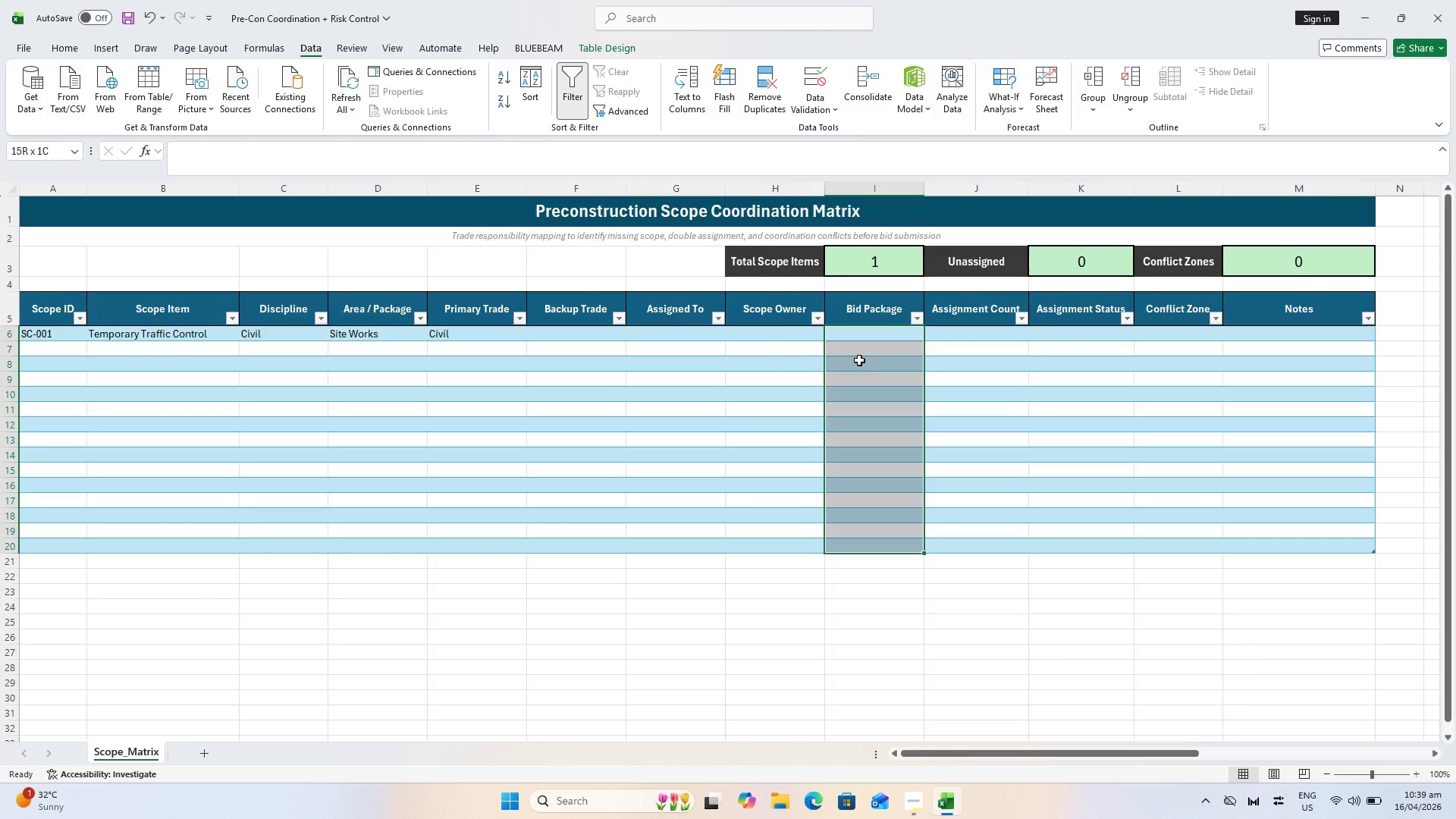 
wait(7.94)
 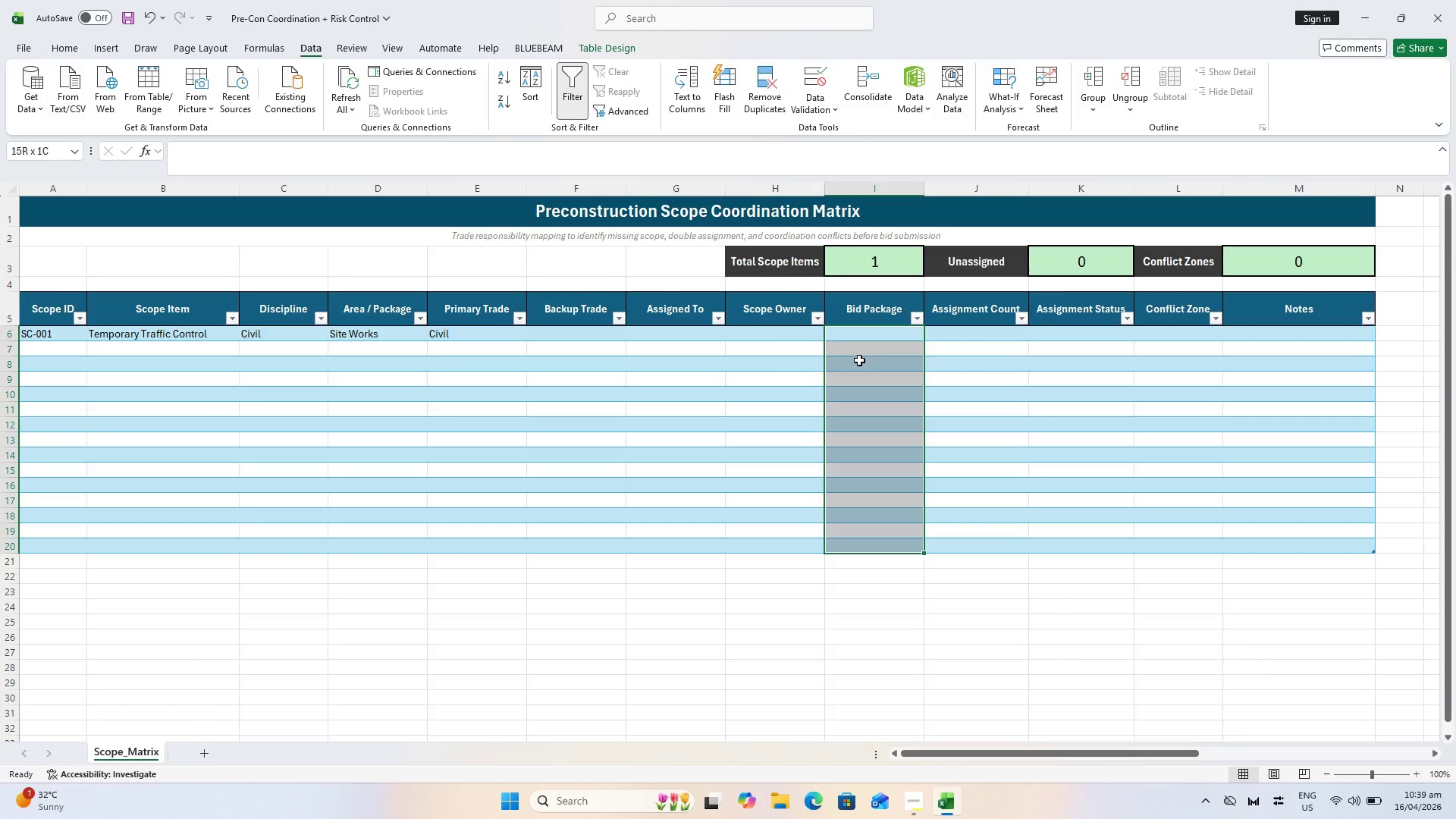 
right_click([631, 548])
 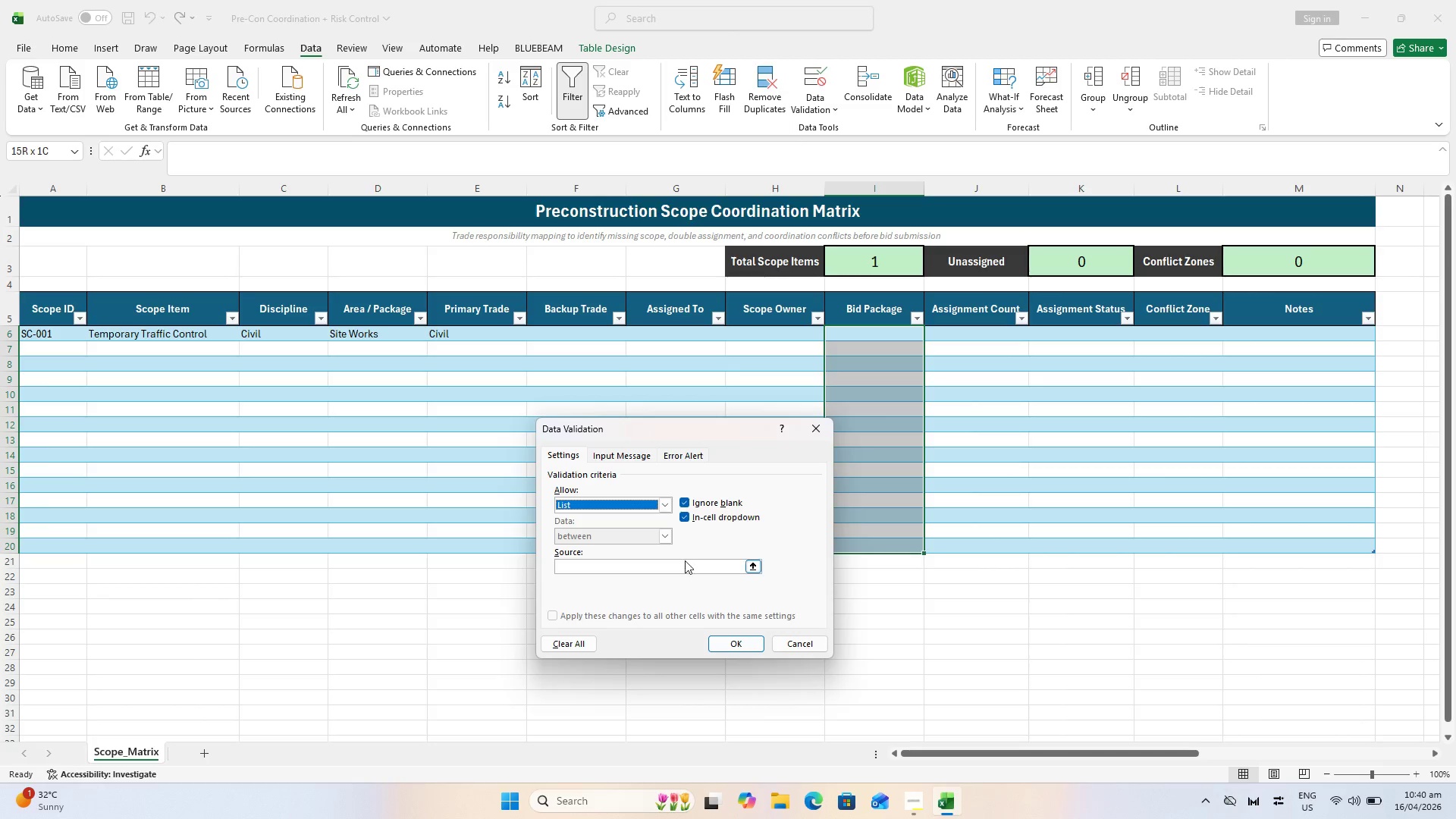 
left_click([631, 548])
 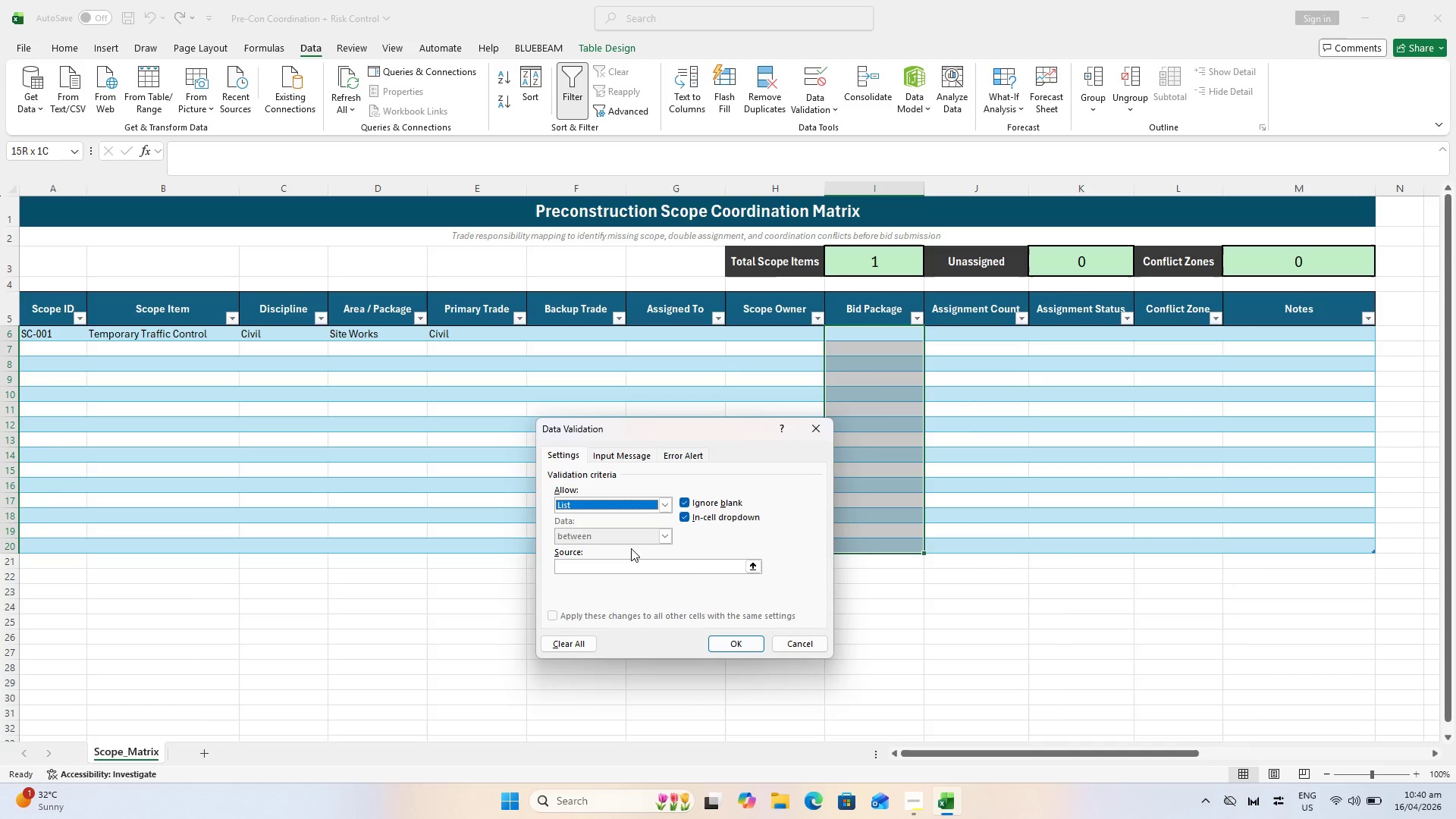 
left_click([683, 563])
 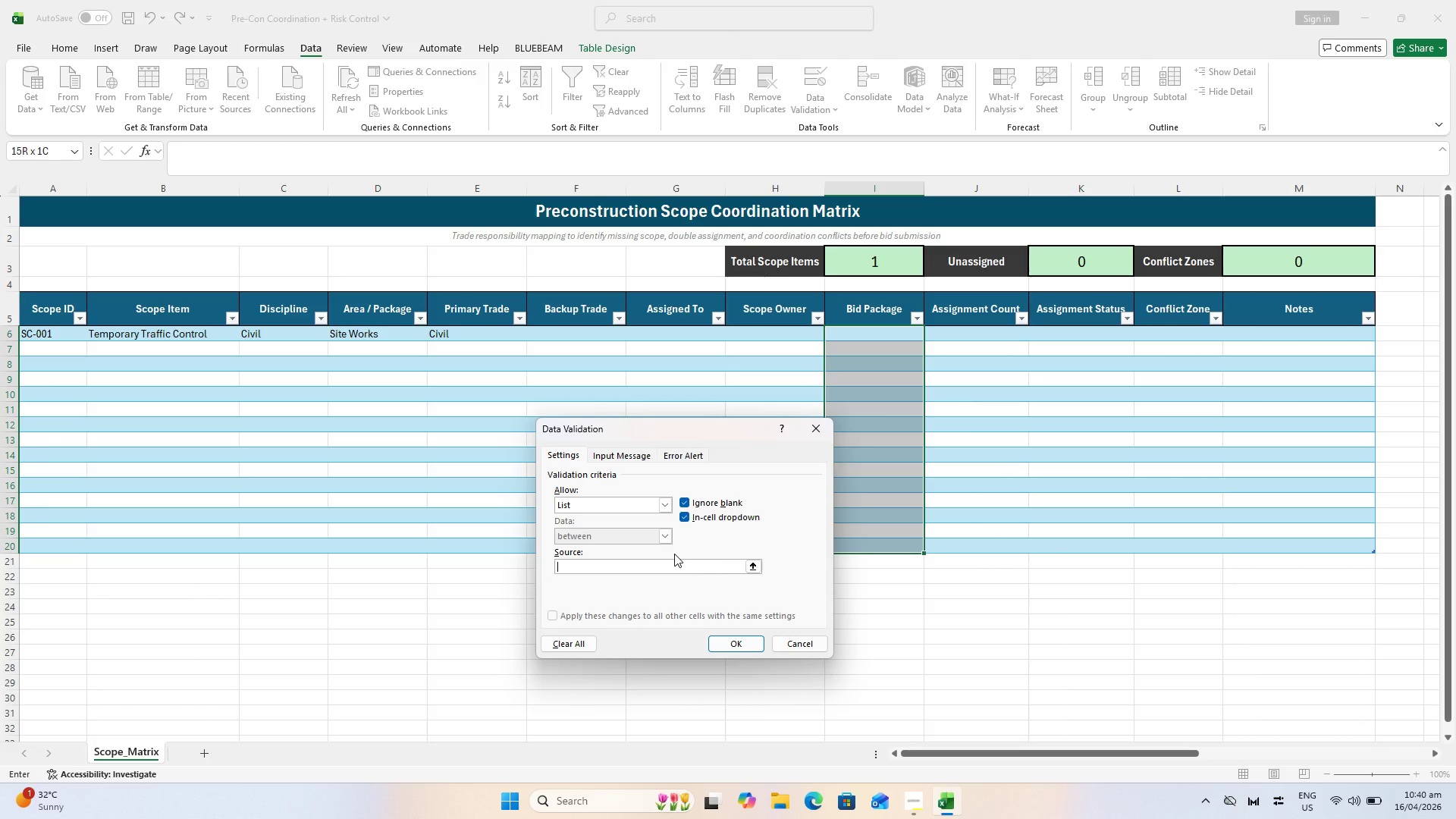 
wait(9.97)
 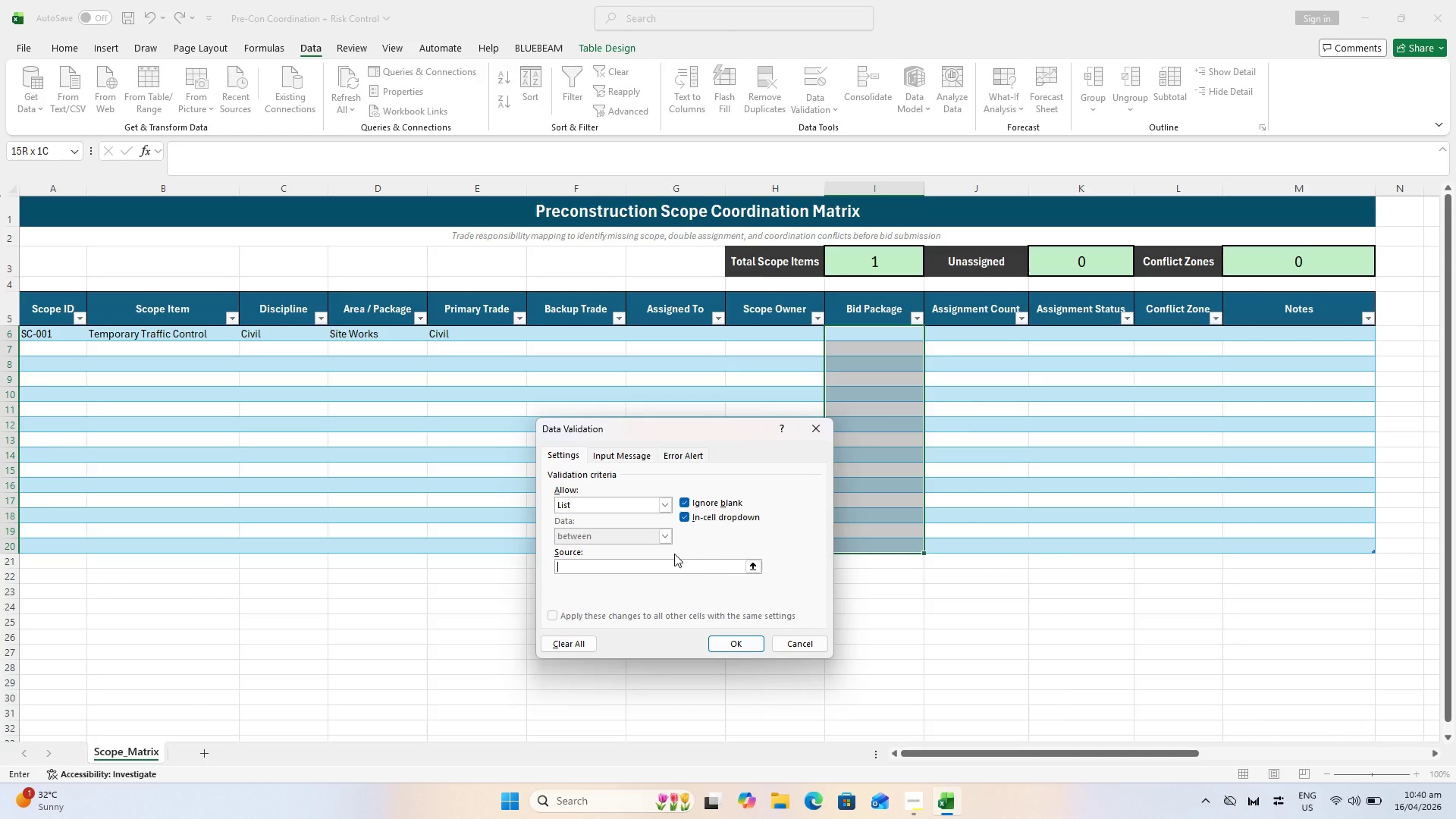 
type(Sitew)
key(Backspace)
type( Prep,Demo,Structua)
key(Backspace)
type(ral Rehab,)
 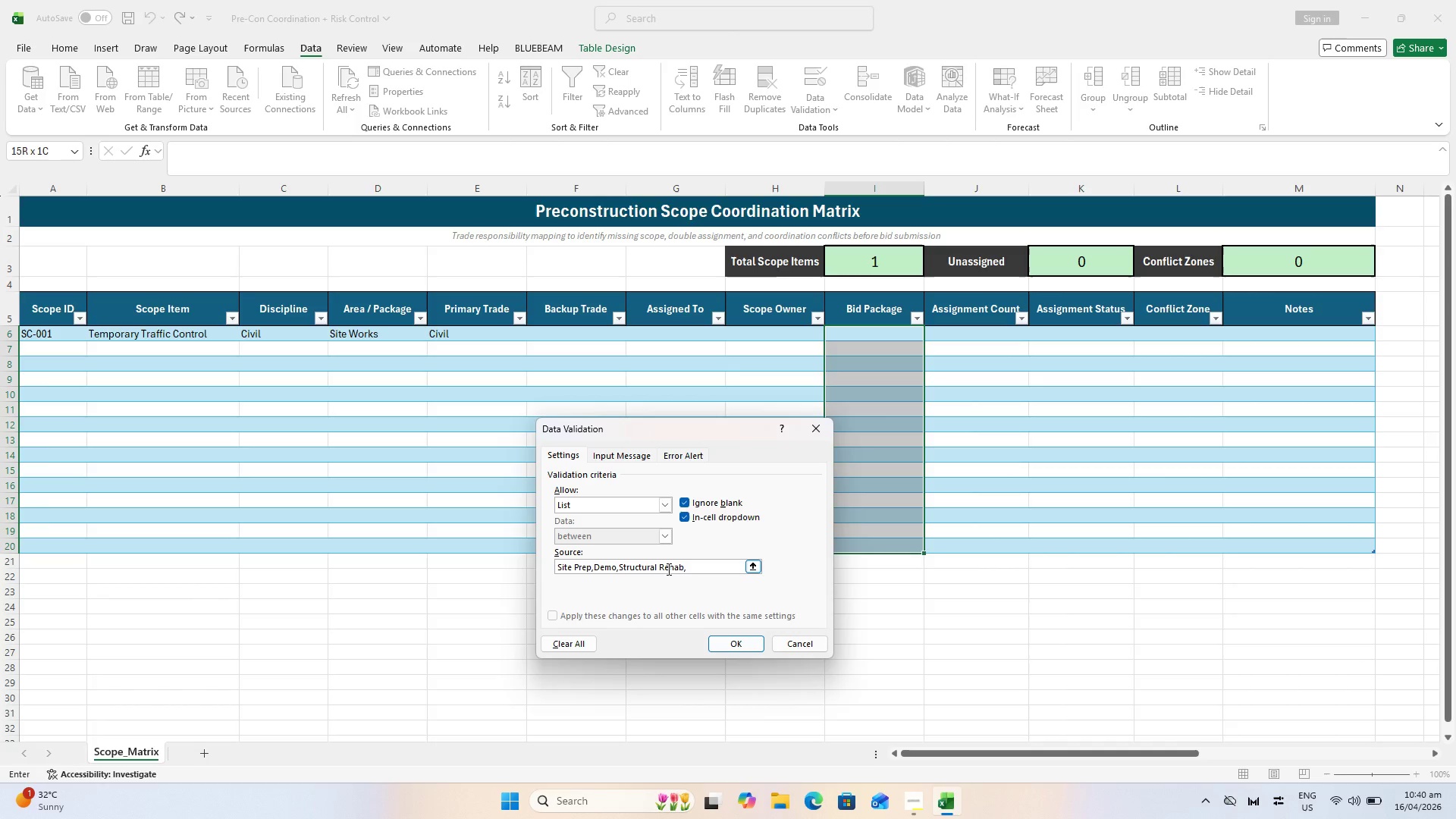 
type(COnmcrete)
key(Backspace)
key(Backspace)
key(Backspace)
key(Backspace)
key(Backspace)
key(Backspace)
key(Backspace)
key(Backspace)
type(oncrete Repaio)
key(Backspace)
type(r)
 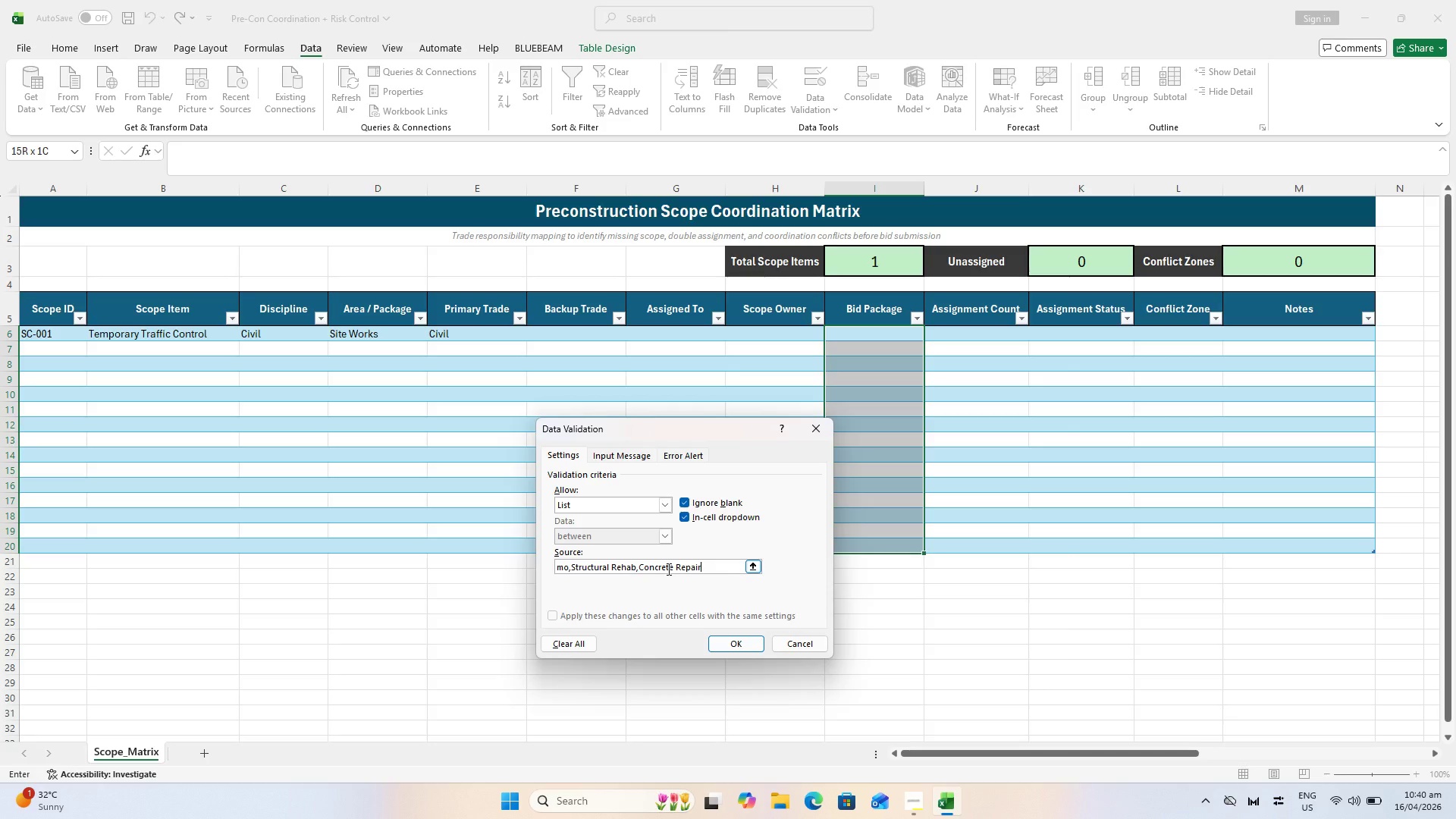 
wait(9.64)
 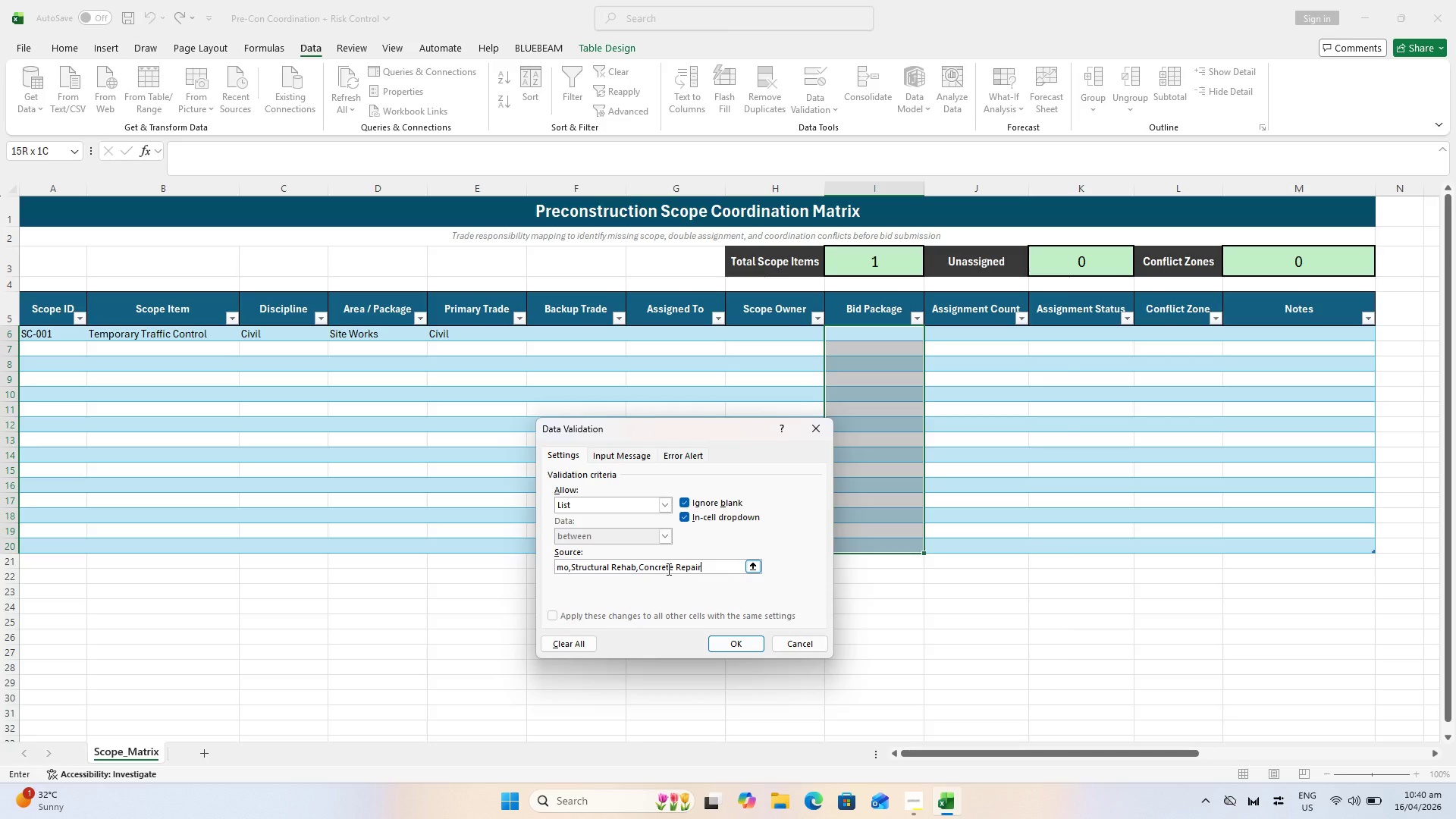 
key(Comma)
 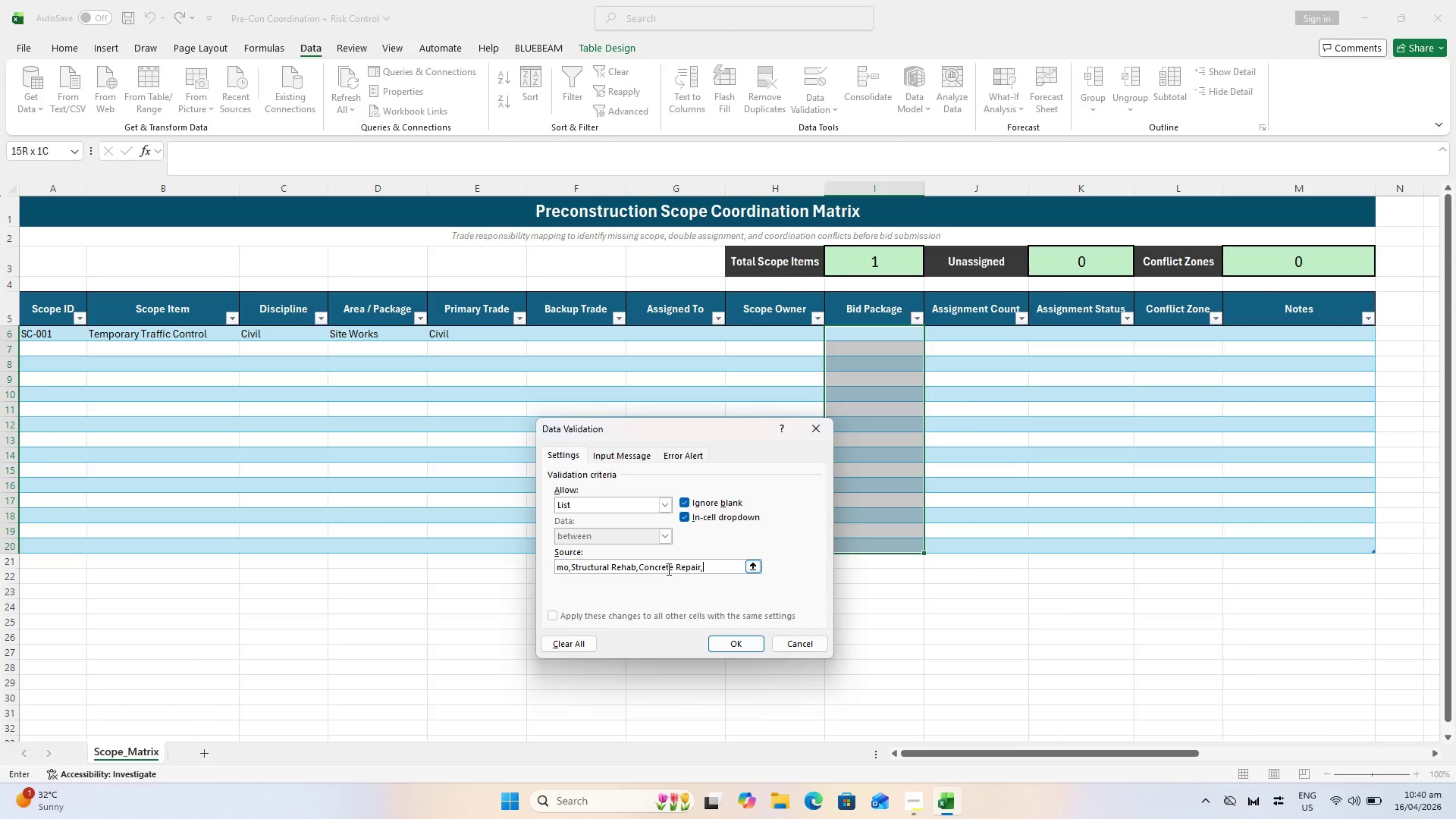 
wait(8.64)
 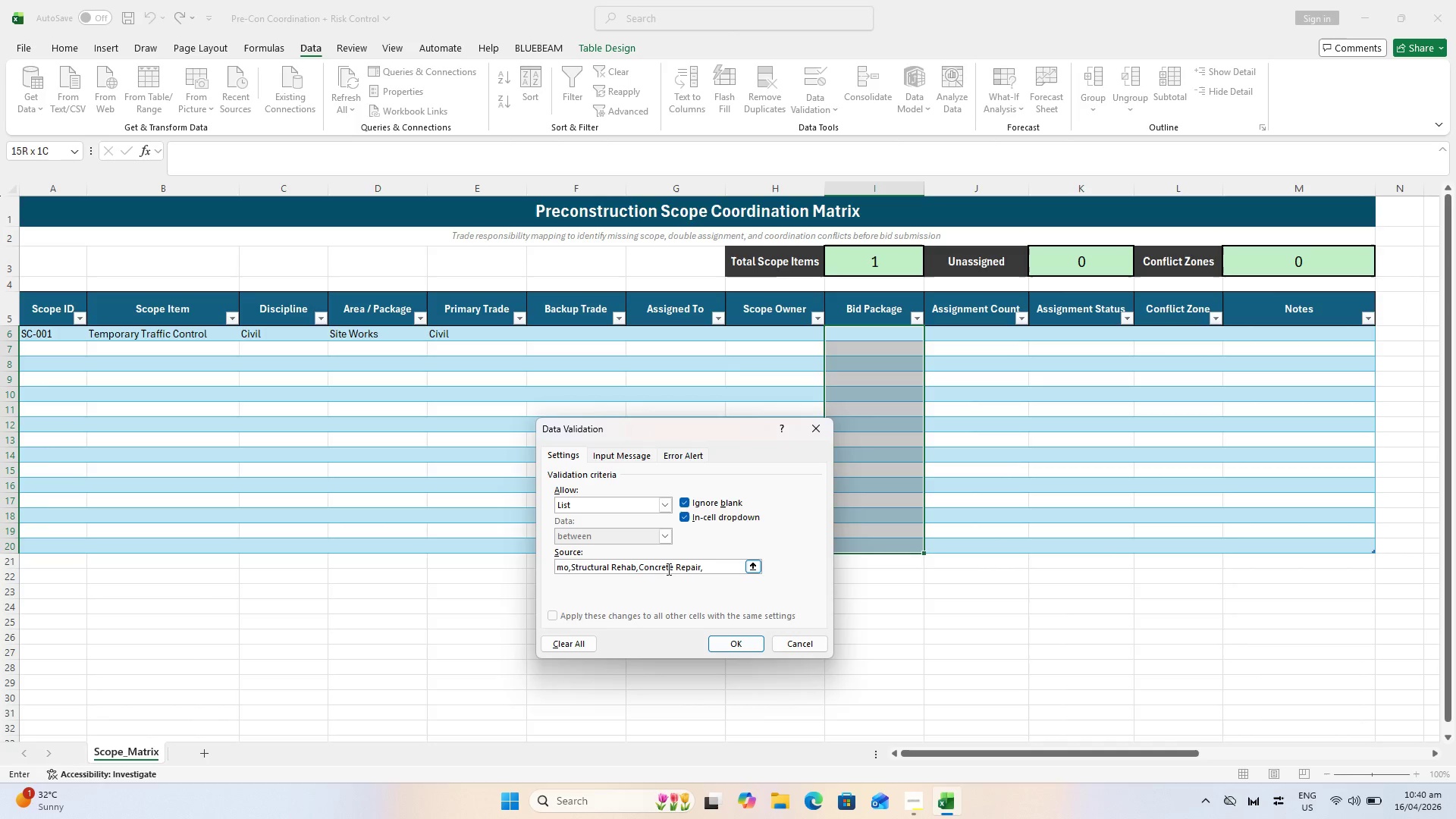 
type(Deck Works,DrA)
key(Backspace)
type(ainage,Utility Works,Paving,Final Works)
 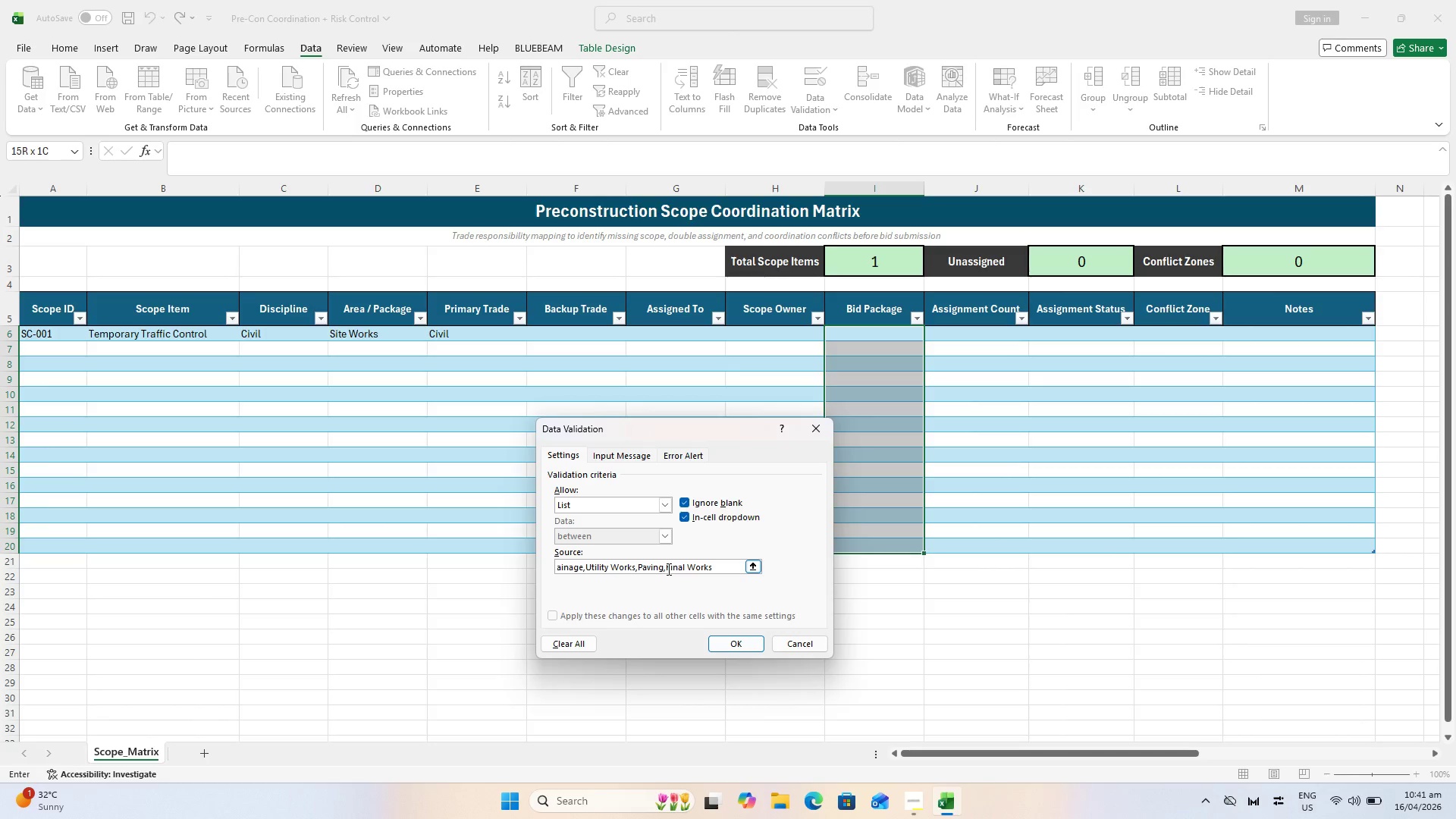 
left_click([726, 639])
 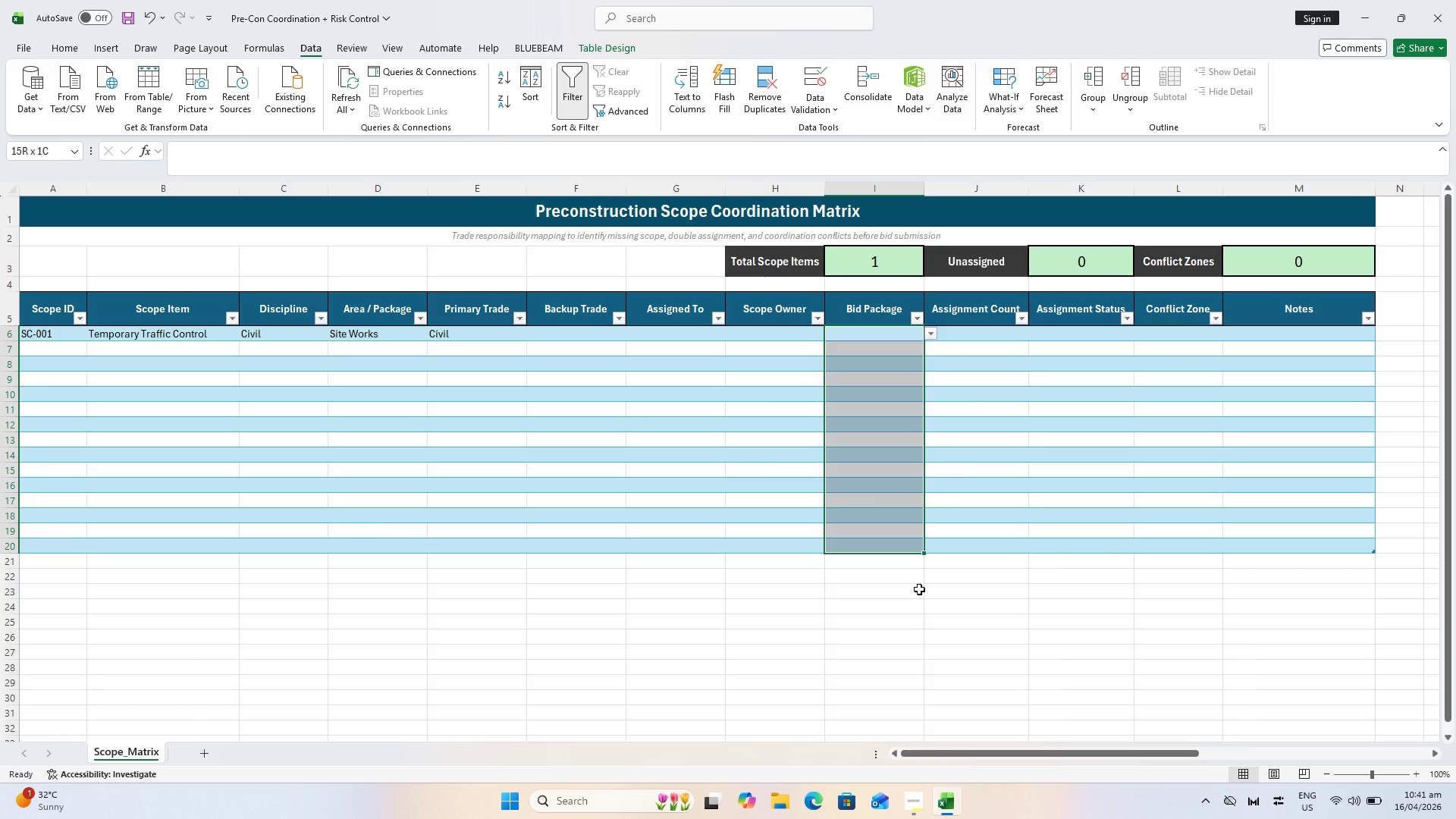 
left_click([901, 418])
 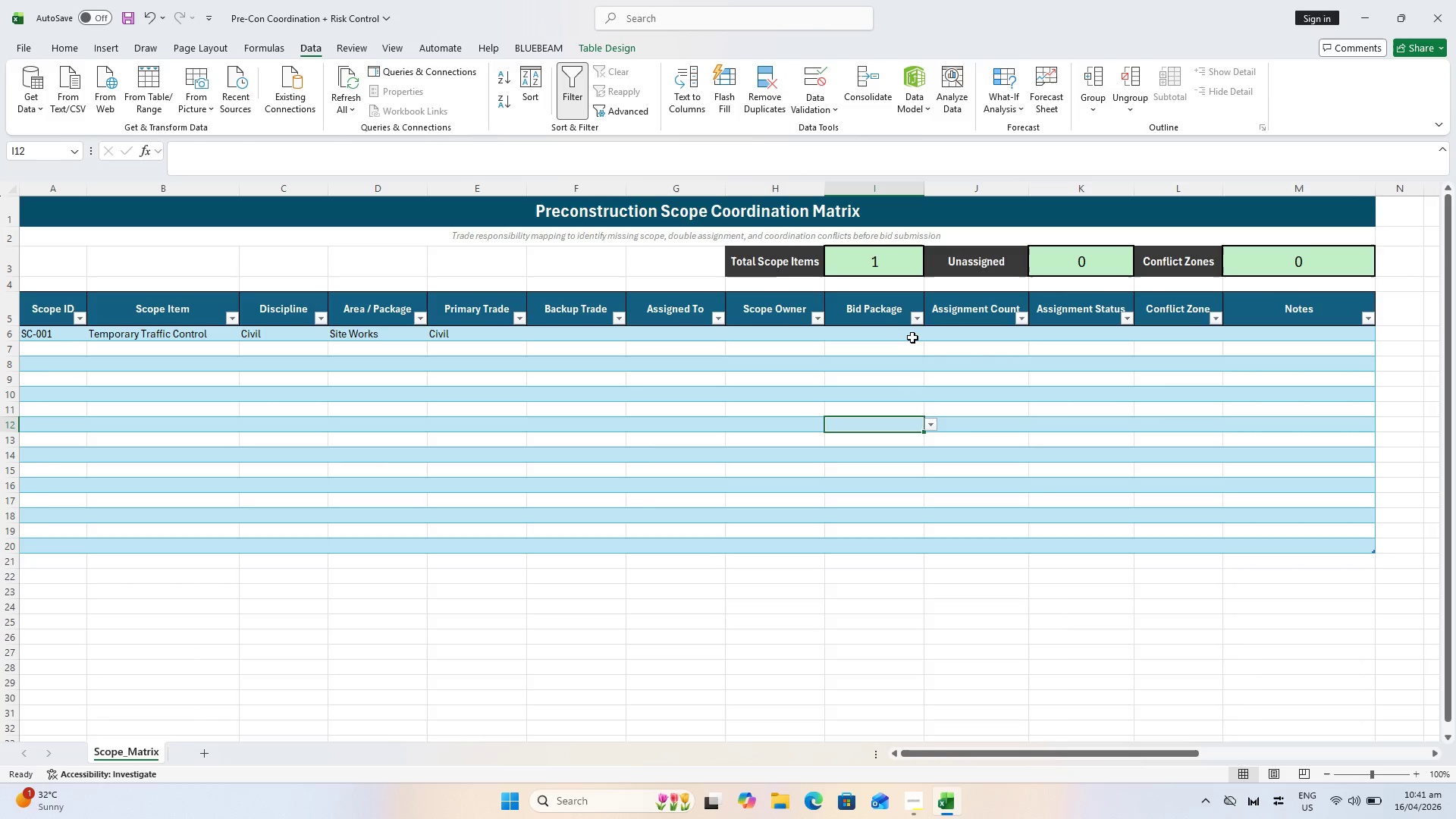 
left_click([912, 334])
 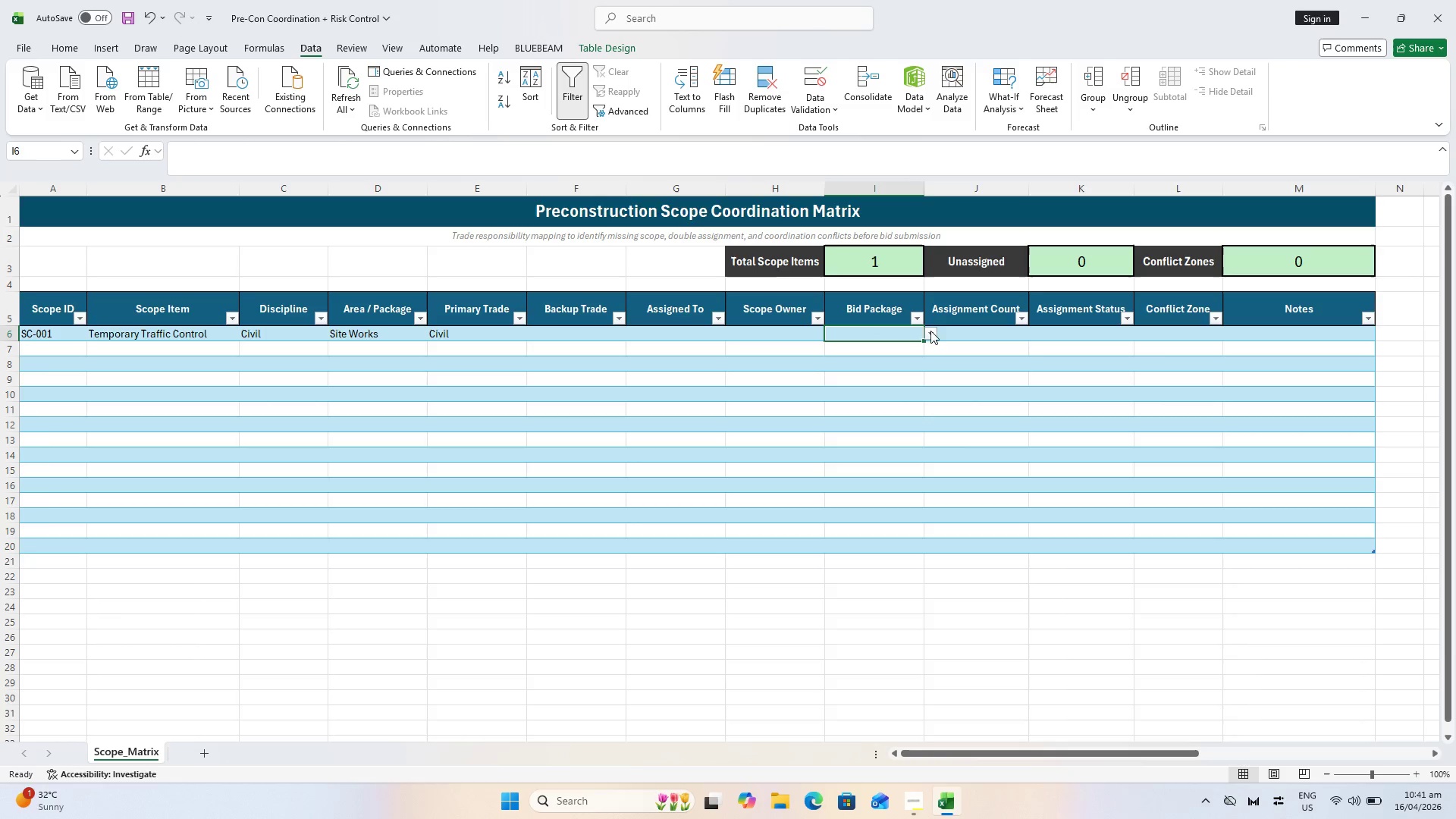 
left_click([938, 326])
 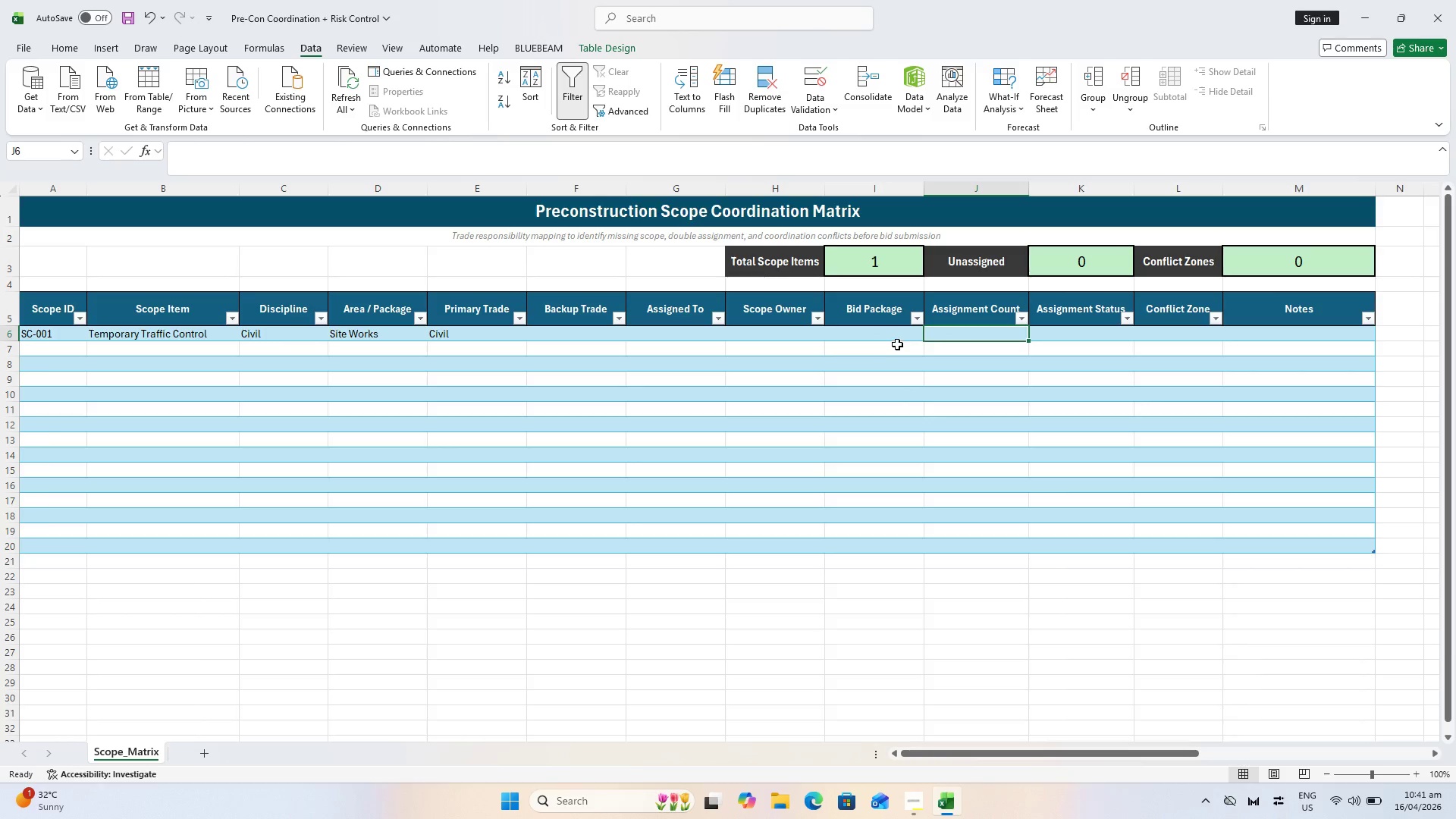 
left_click([899, 335])
 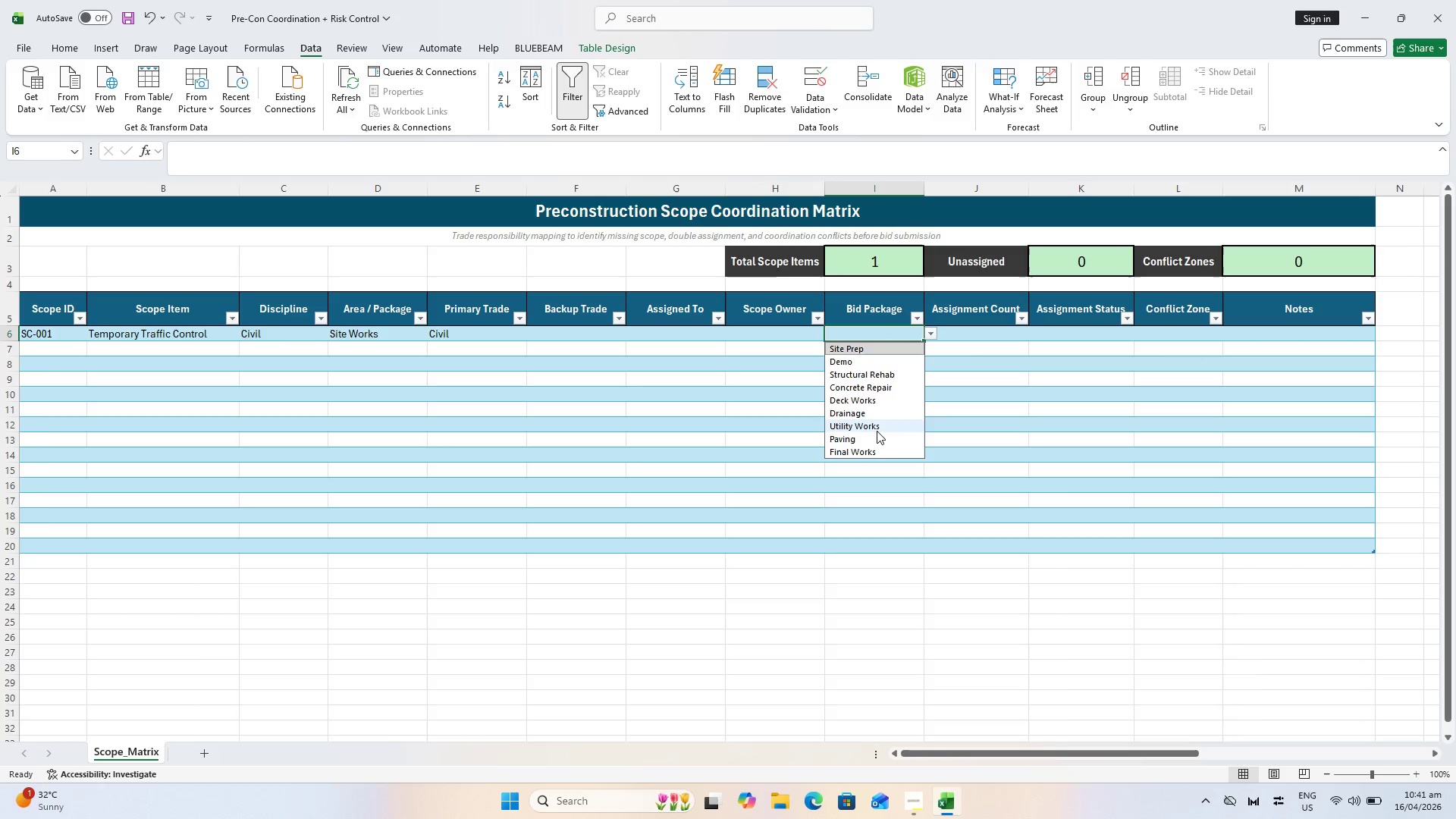 
key(Escape)
 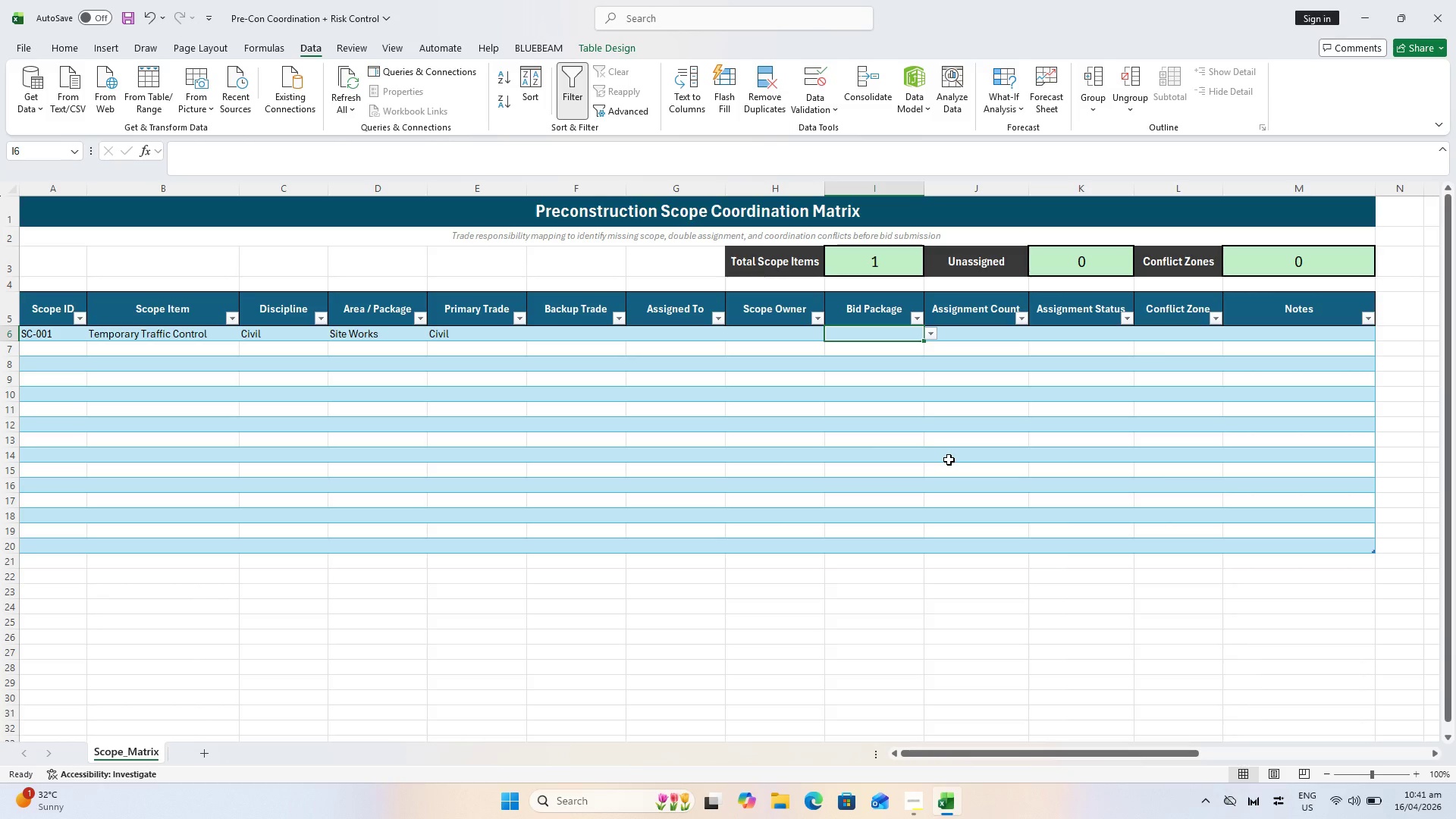 
wait(11.52)
 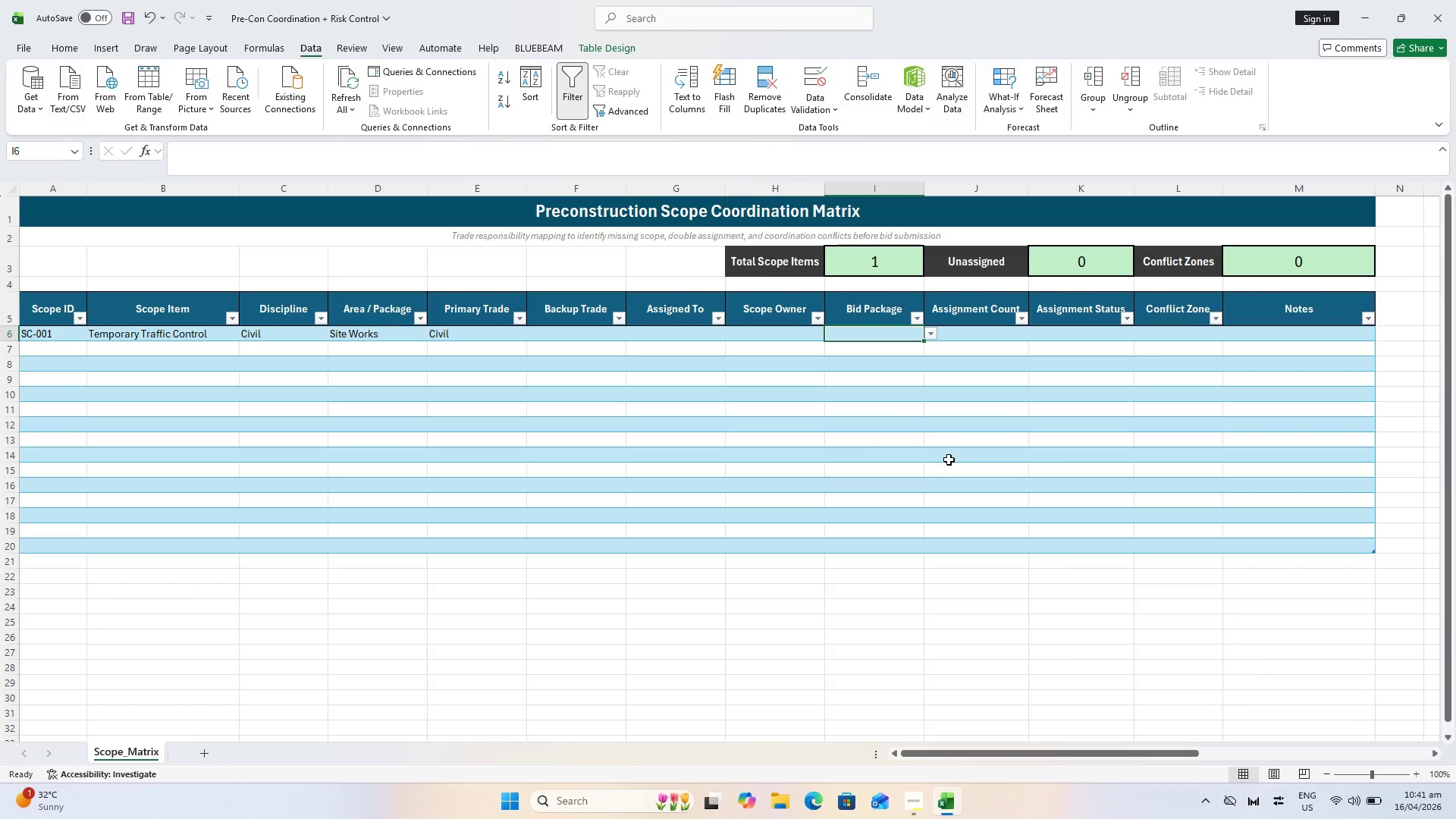 
left_click_drag(start_coordinate=[988, 758], to_coordinate=[902, 754])
 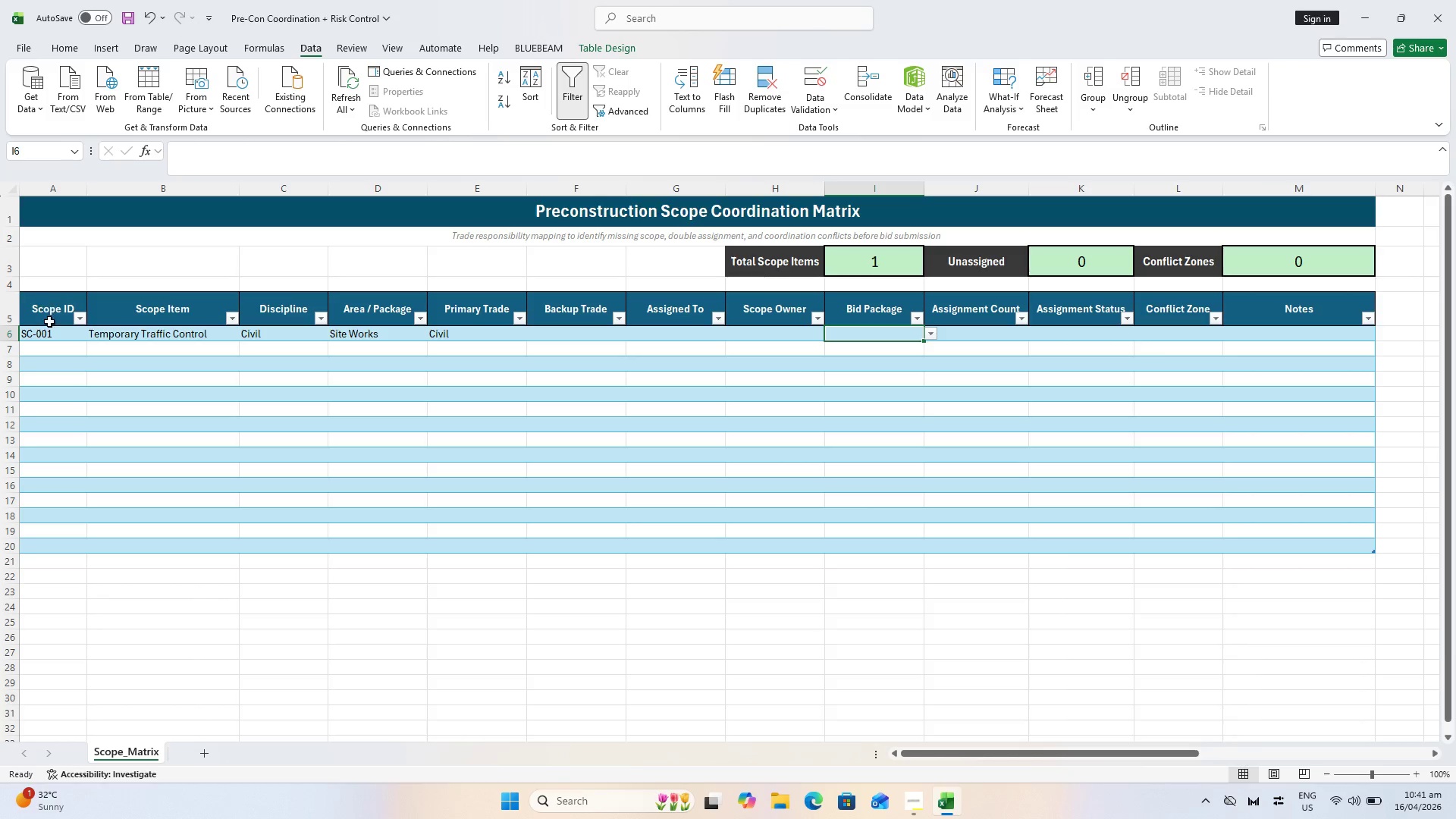 
left_click([50, 329])
 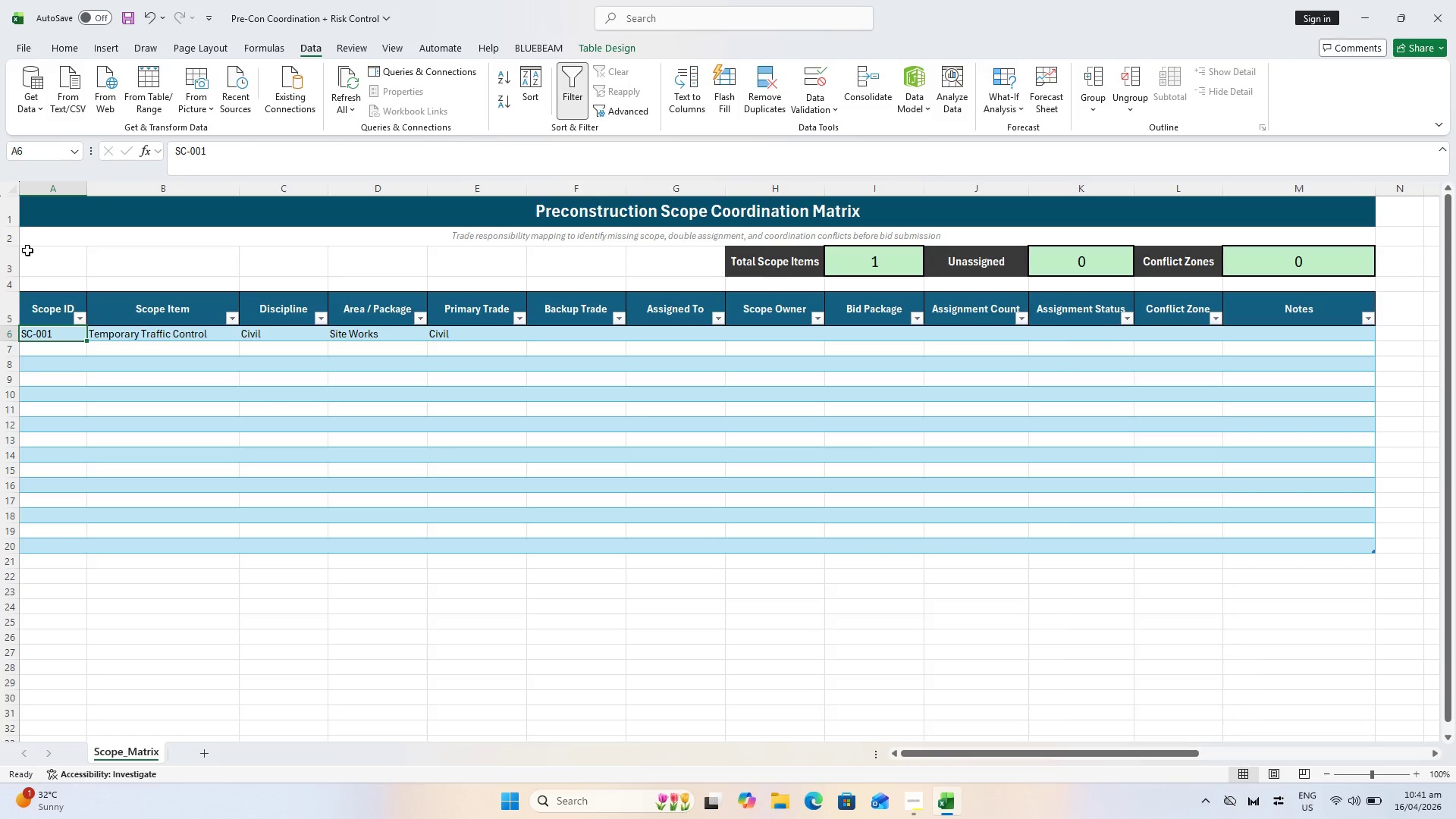 
left_click([380, 331])
 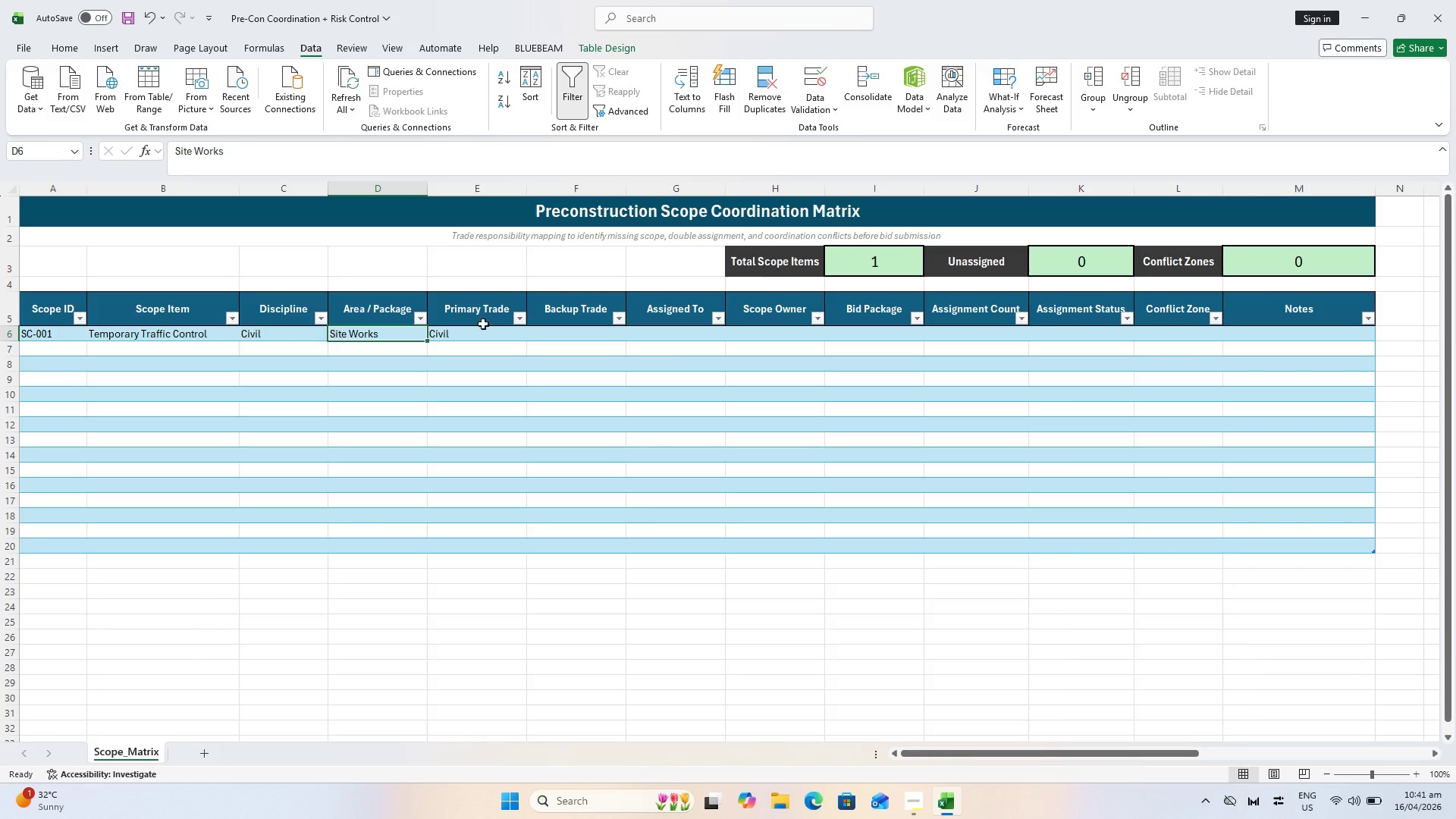 
left_click([570, 331])
 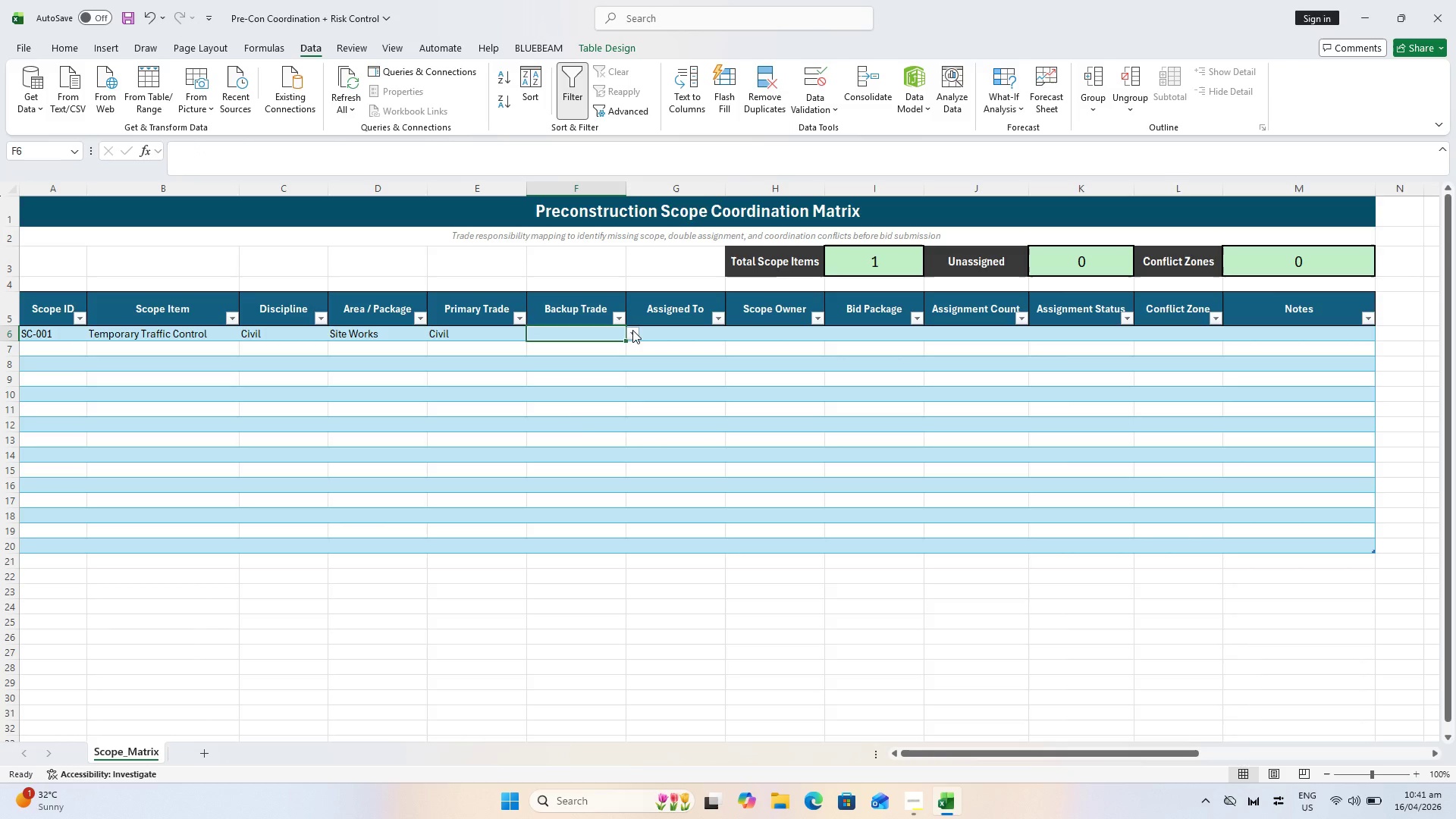 
left_click([632, 330])
 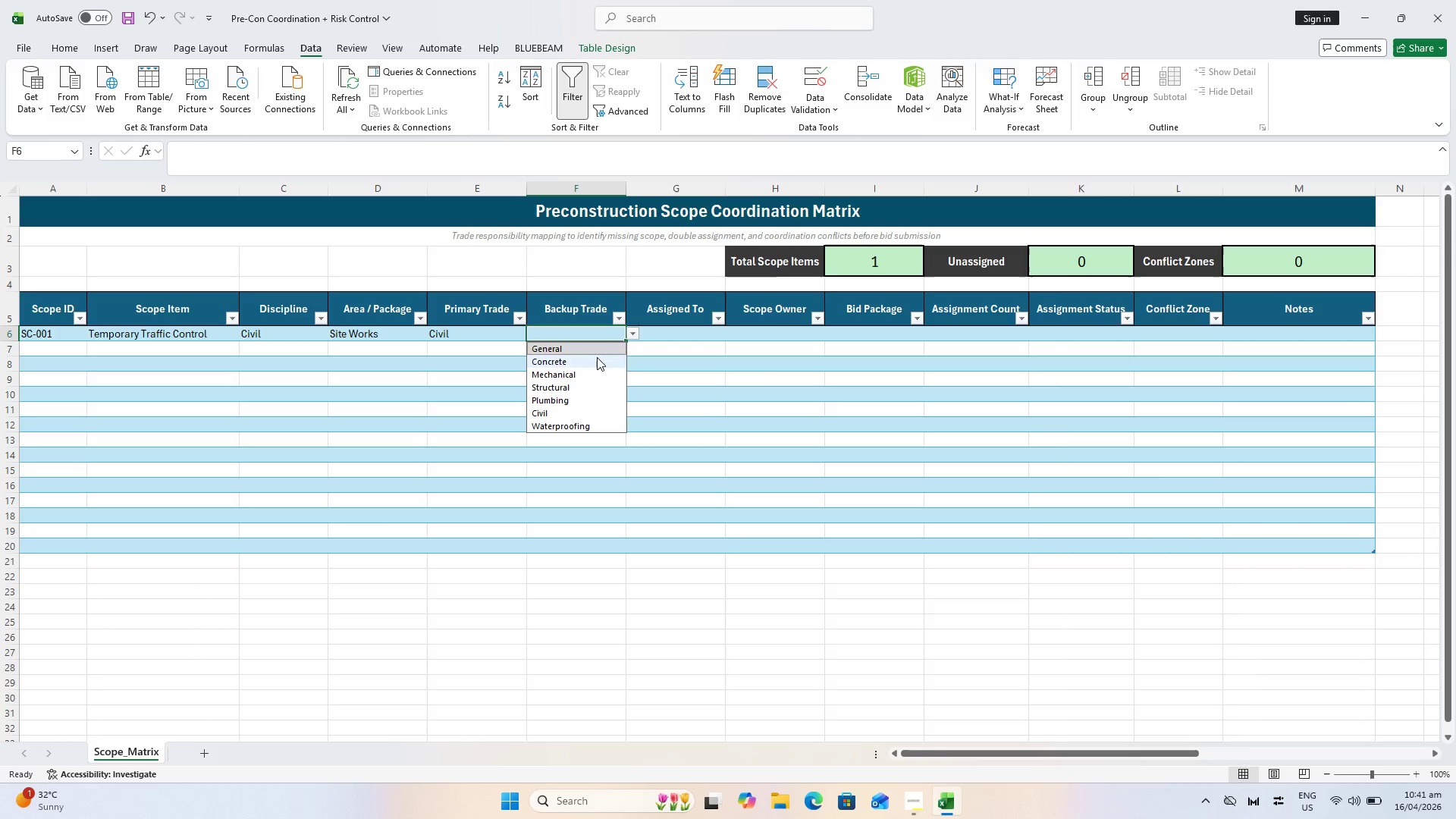 
left_click_drag(start_coordinate=[597, 357], to_coordinate=[594, 348])
 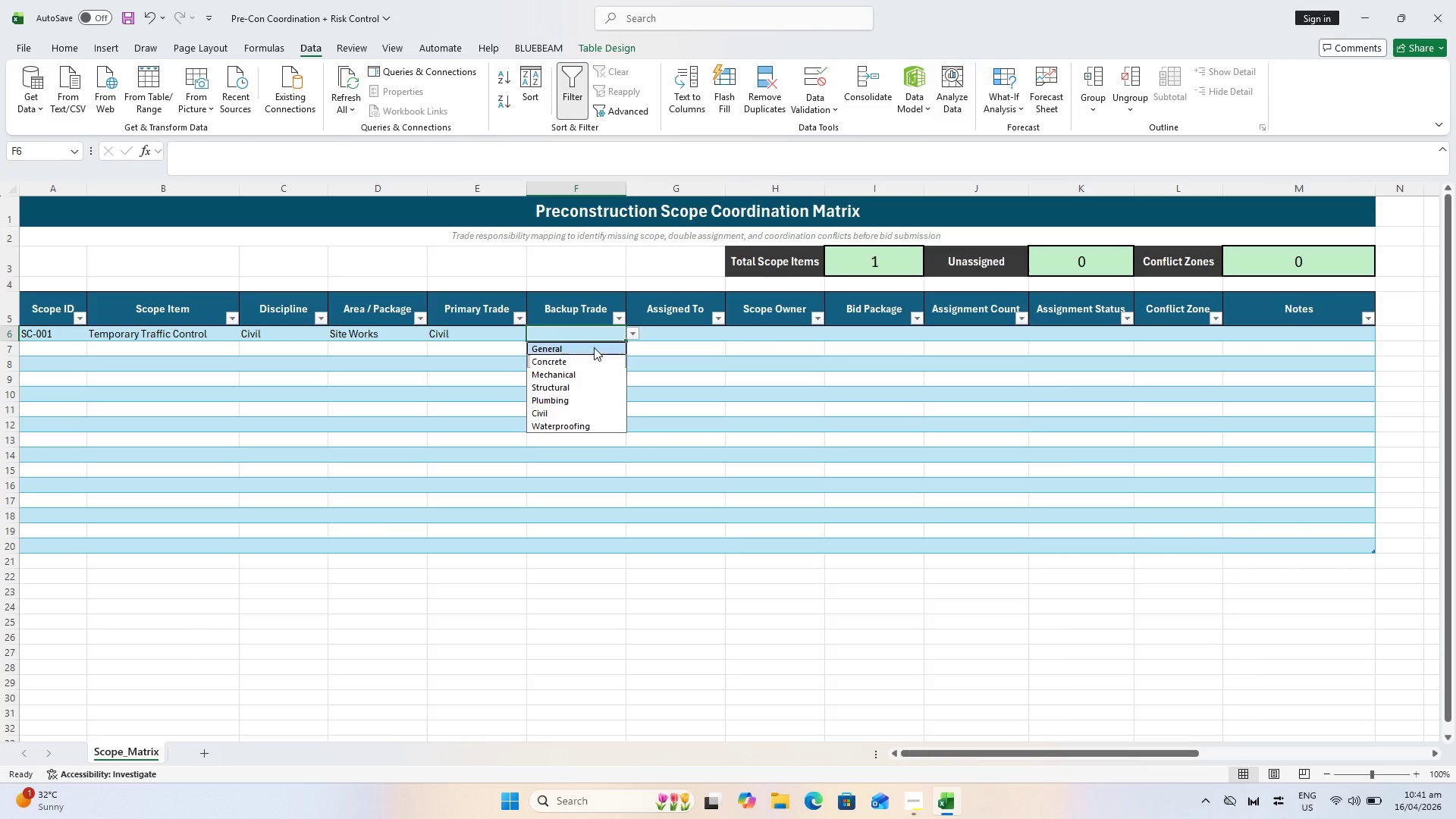 
left_click([594, 347])
 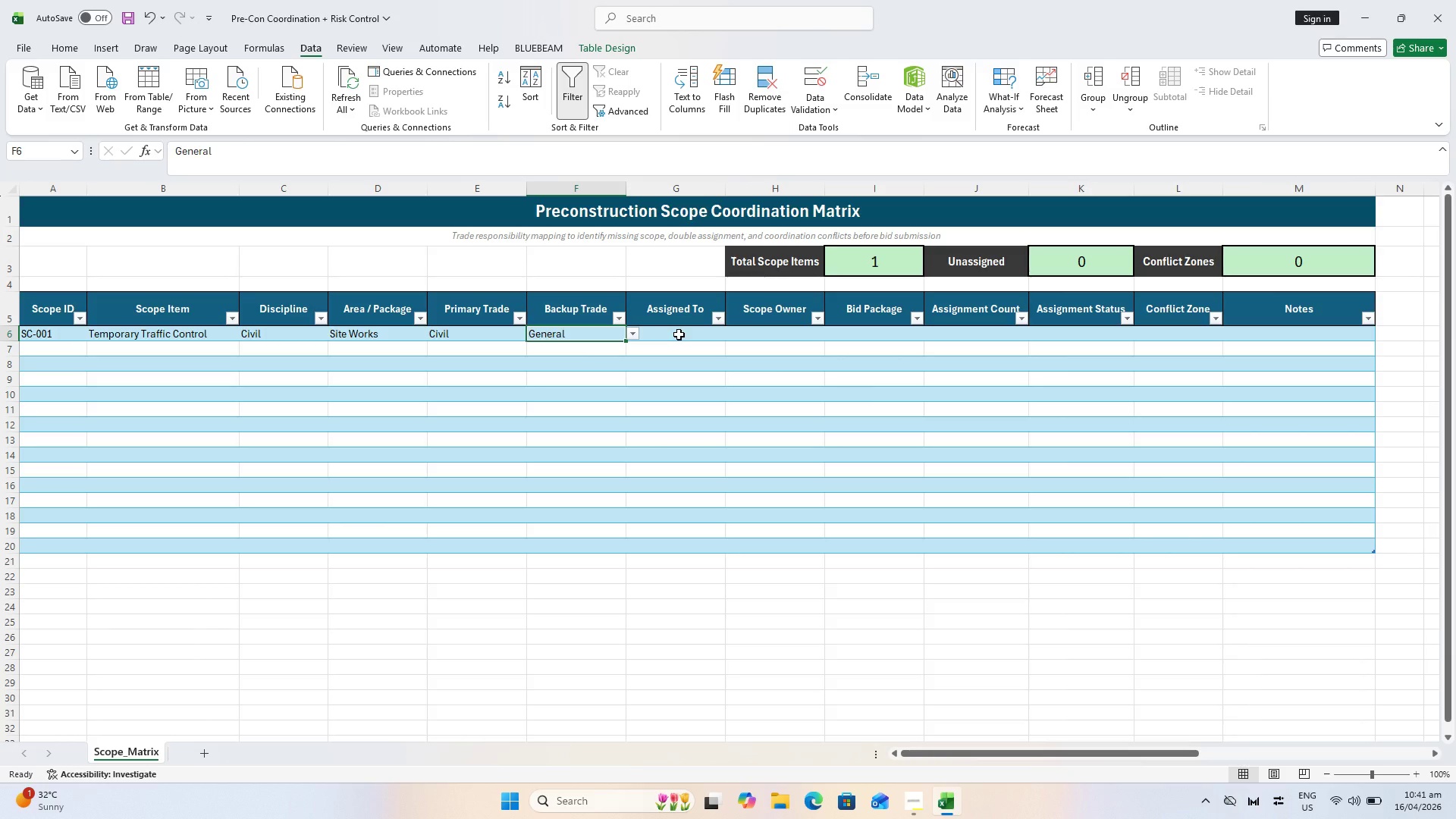 
left_click([679, 334])
 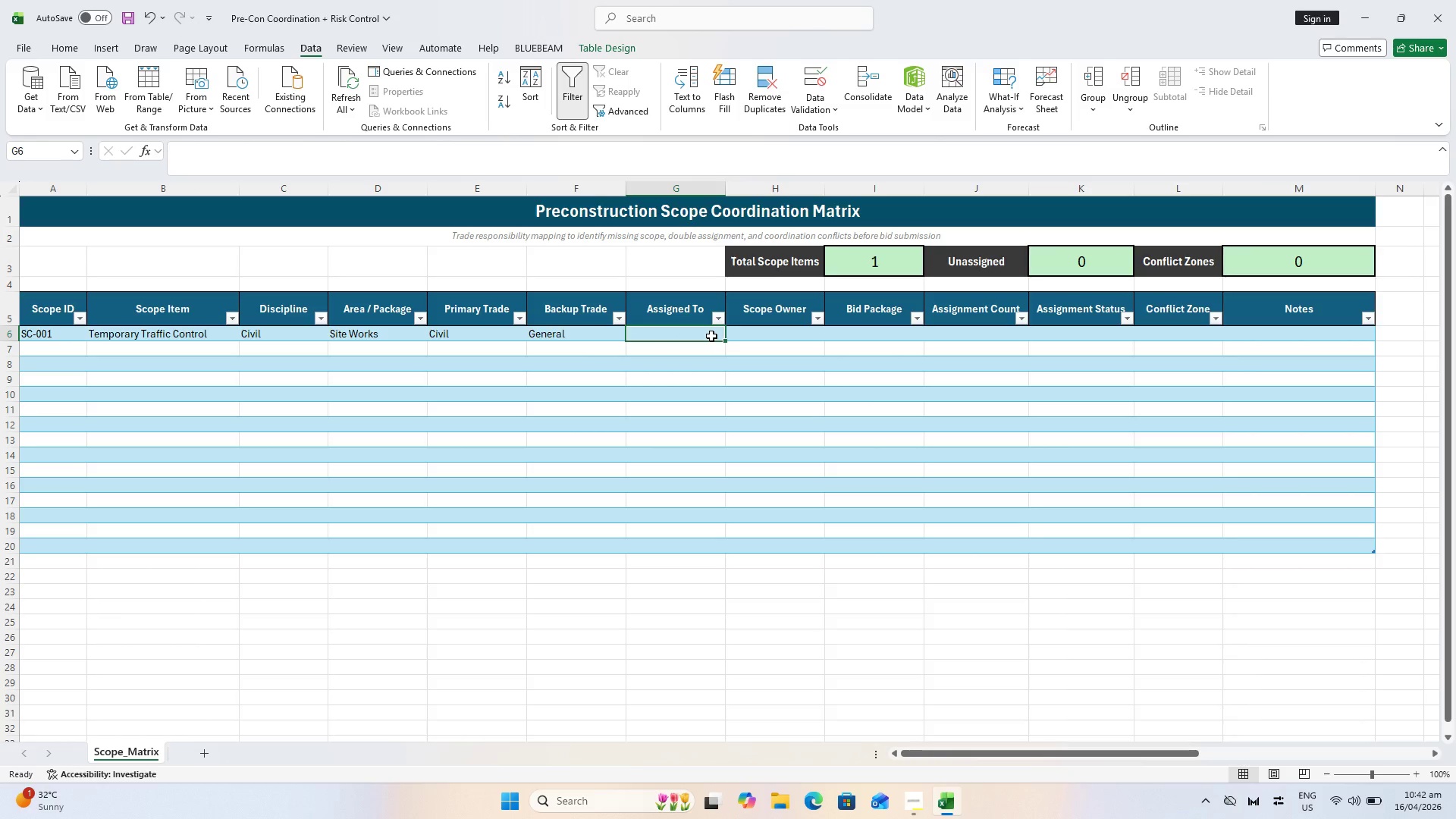 
type(Civil Subcoon)
key(Backspace)
key(Backspace)
type(n)
 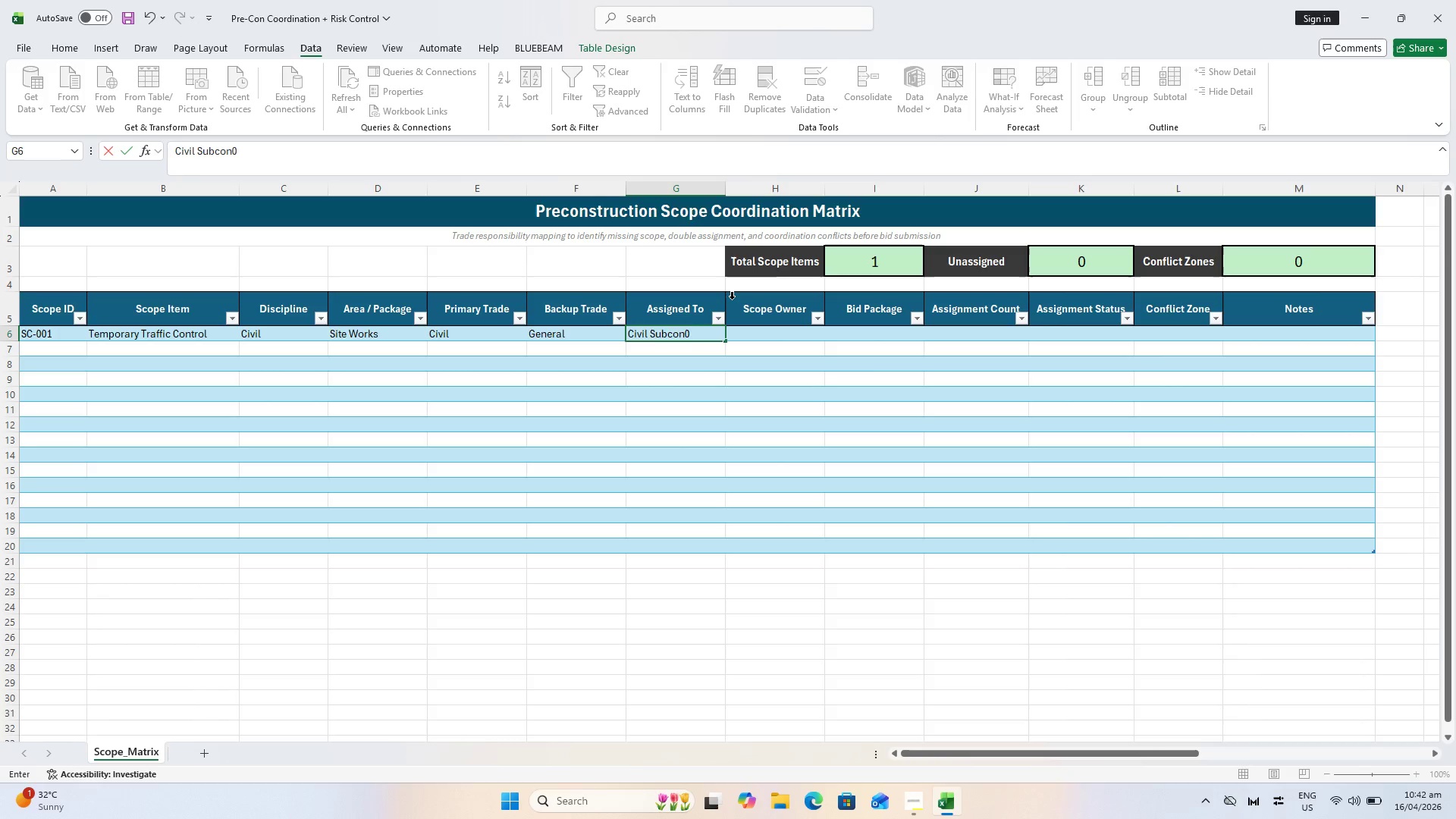 
 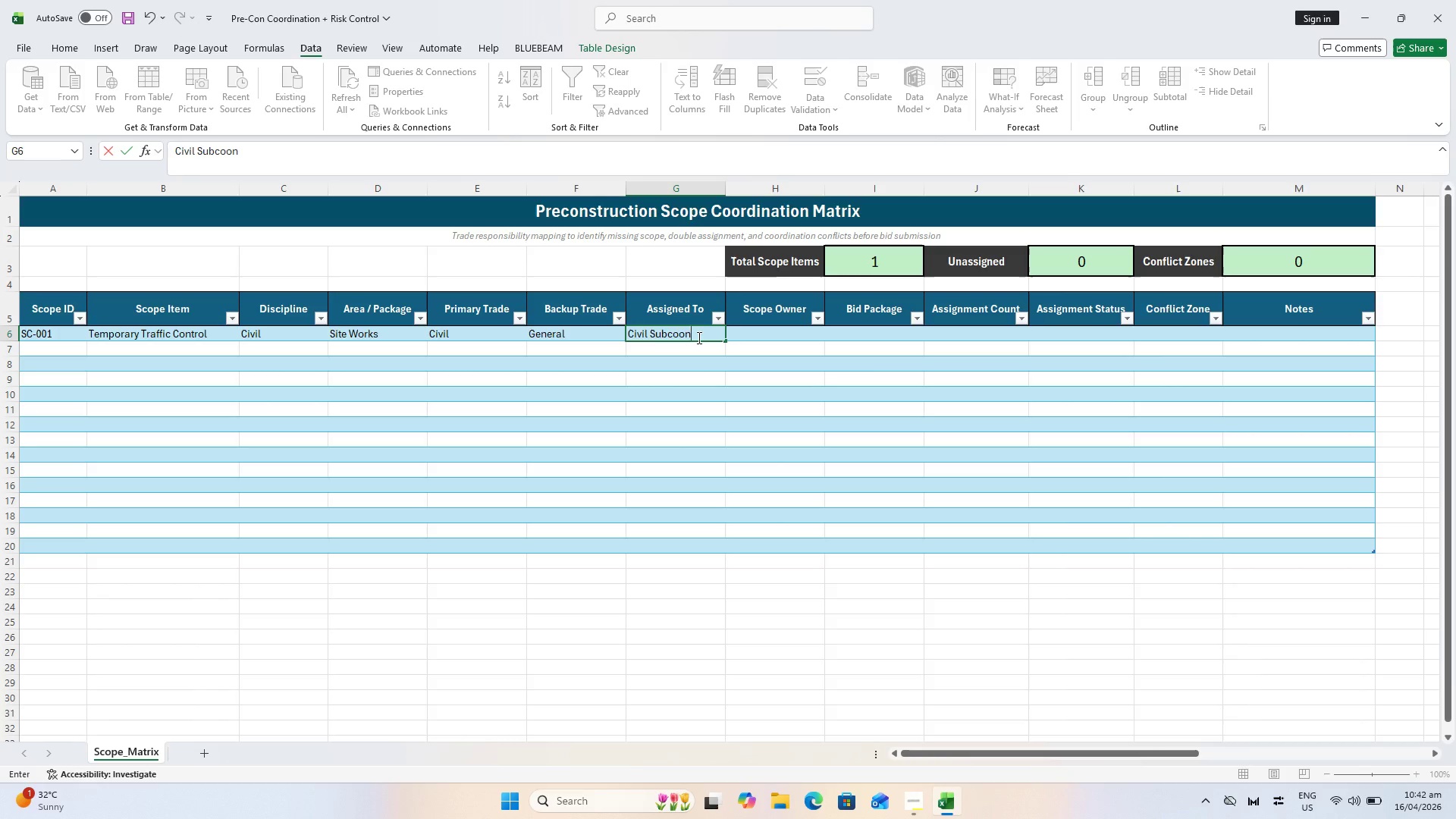 
key(Numpad0)
 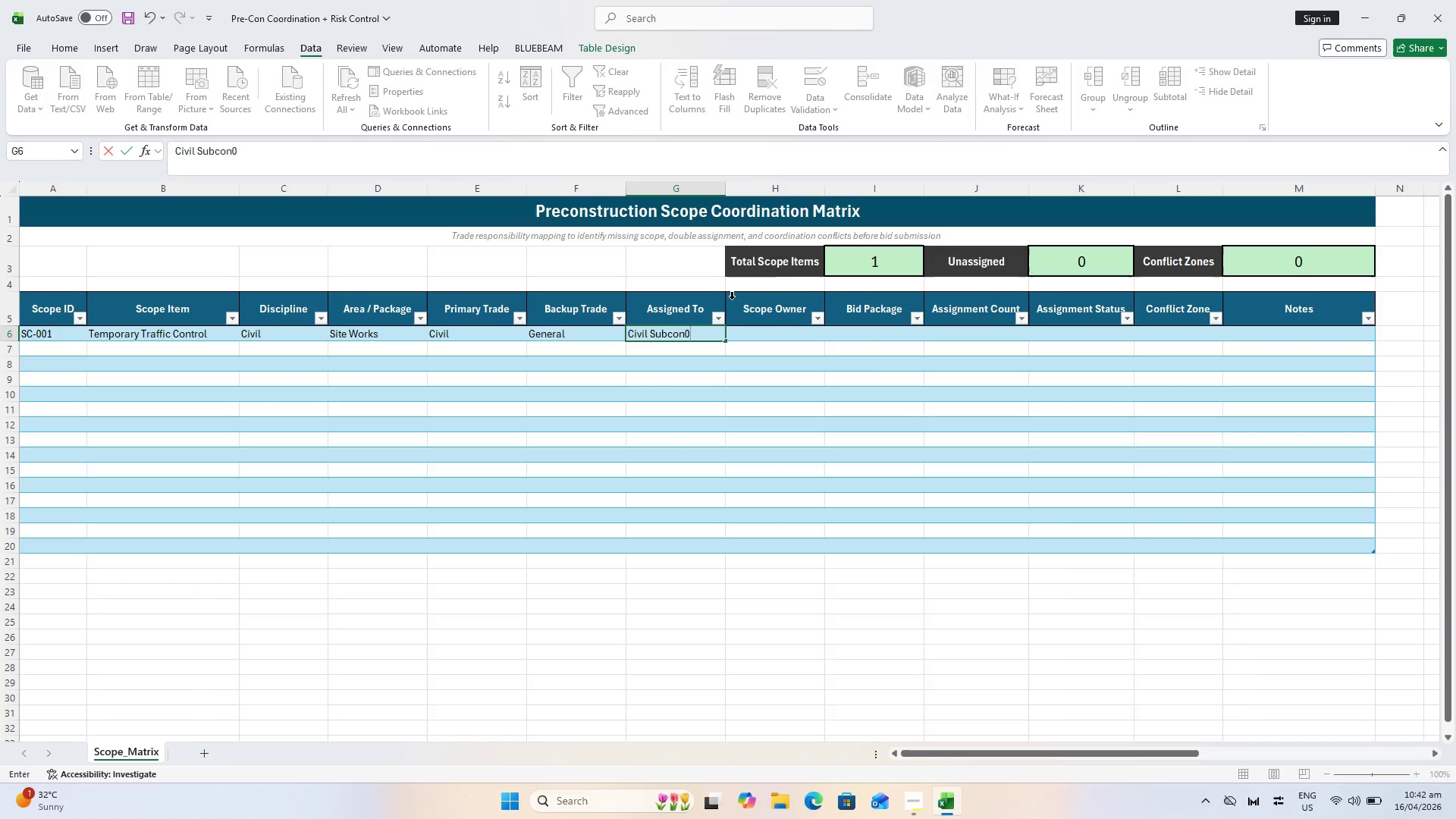 
key(NumLock)
 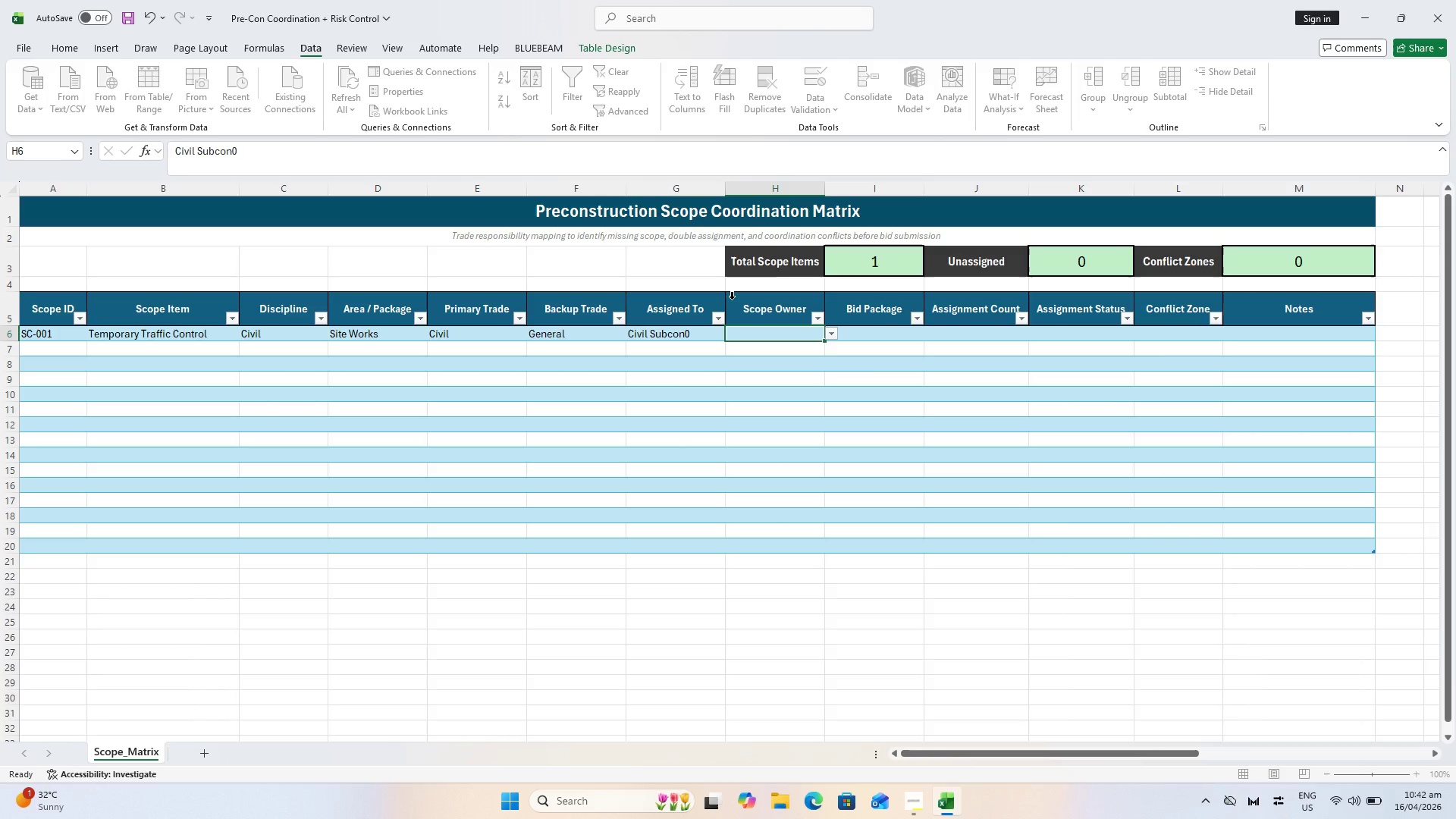 
key(ArrowRight)
 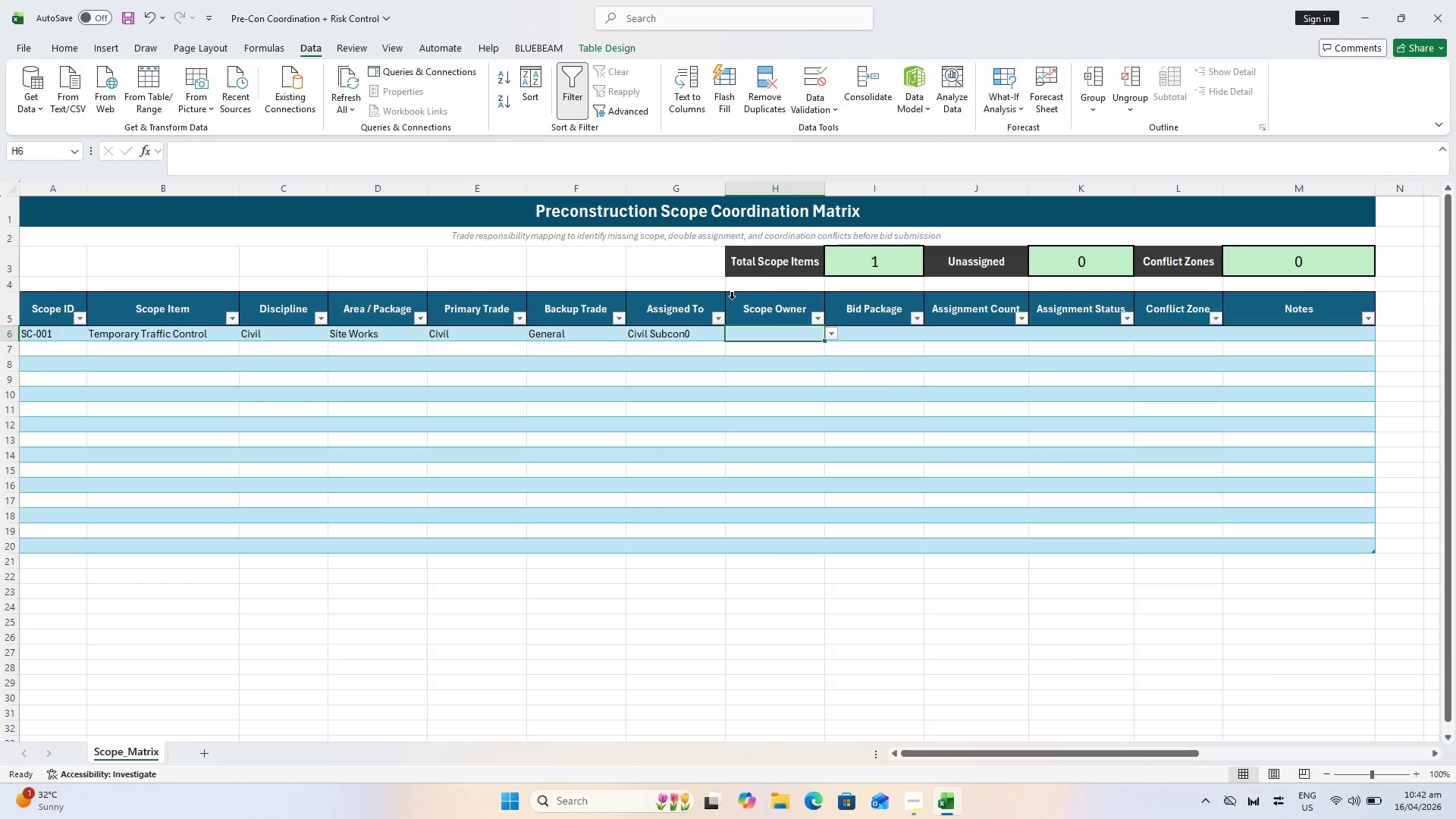 
key(ArrowLeft)
 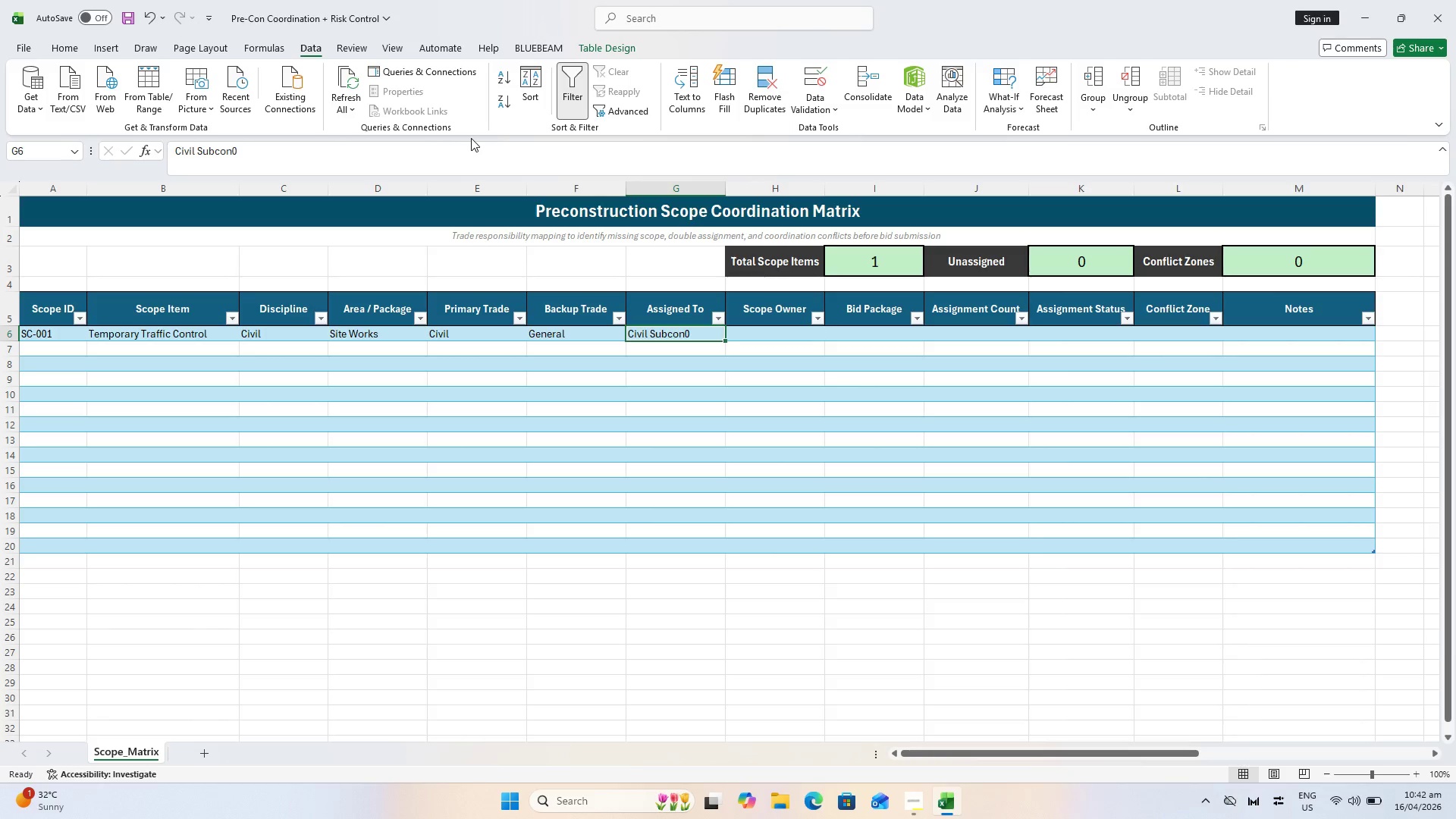 
left_click([482, 149])
 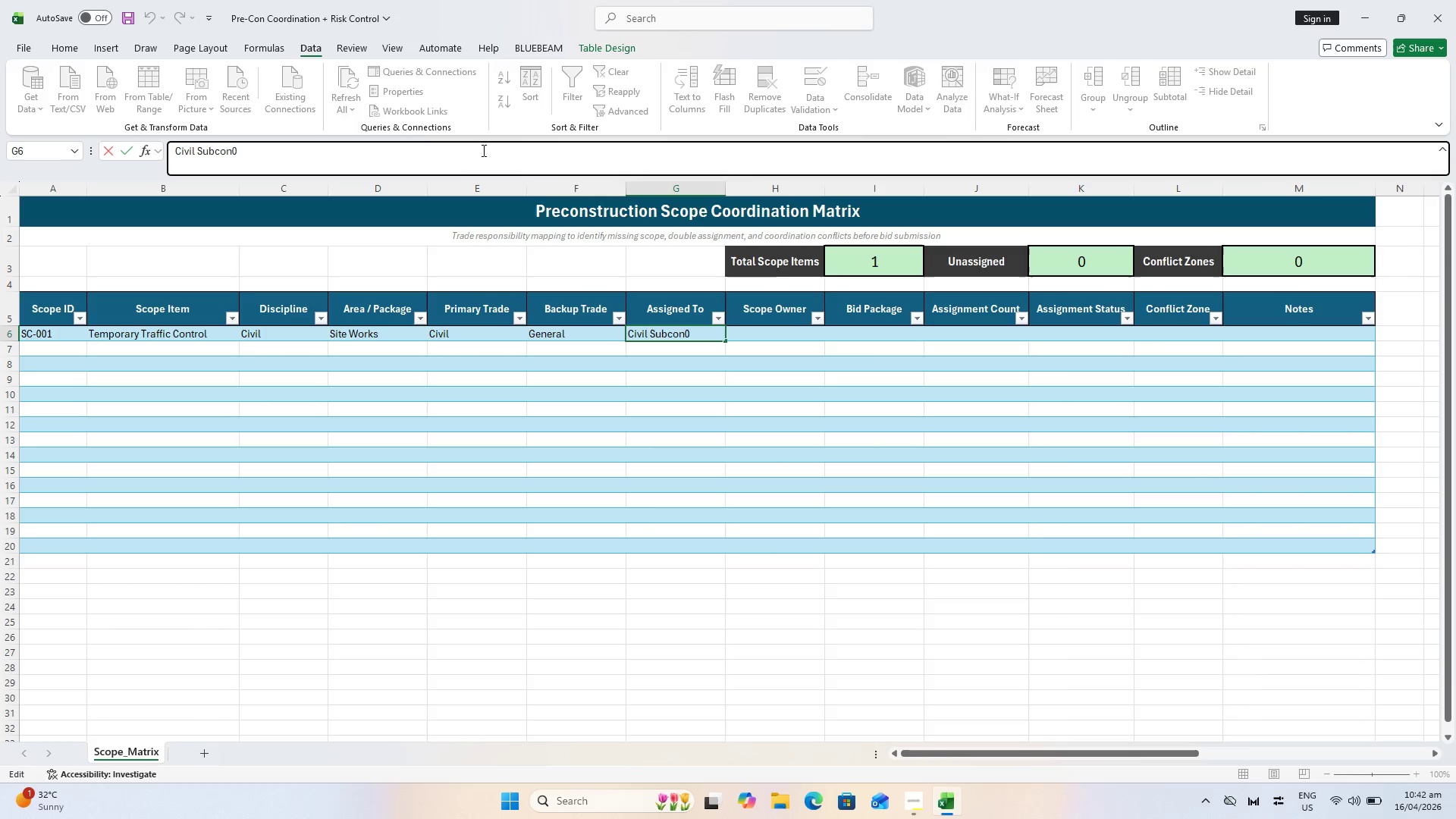 
key(Backspace)
 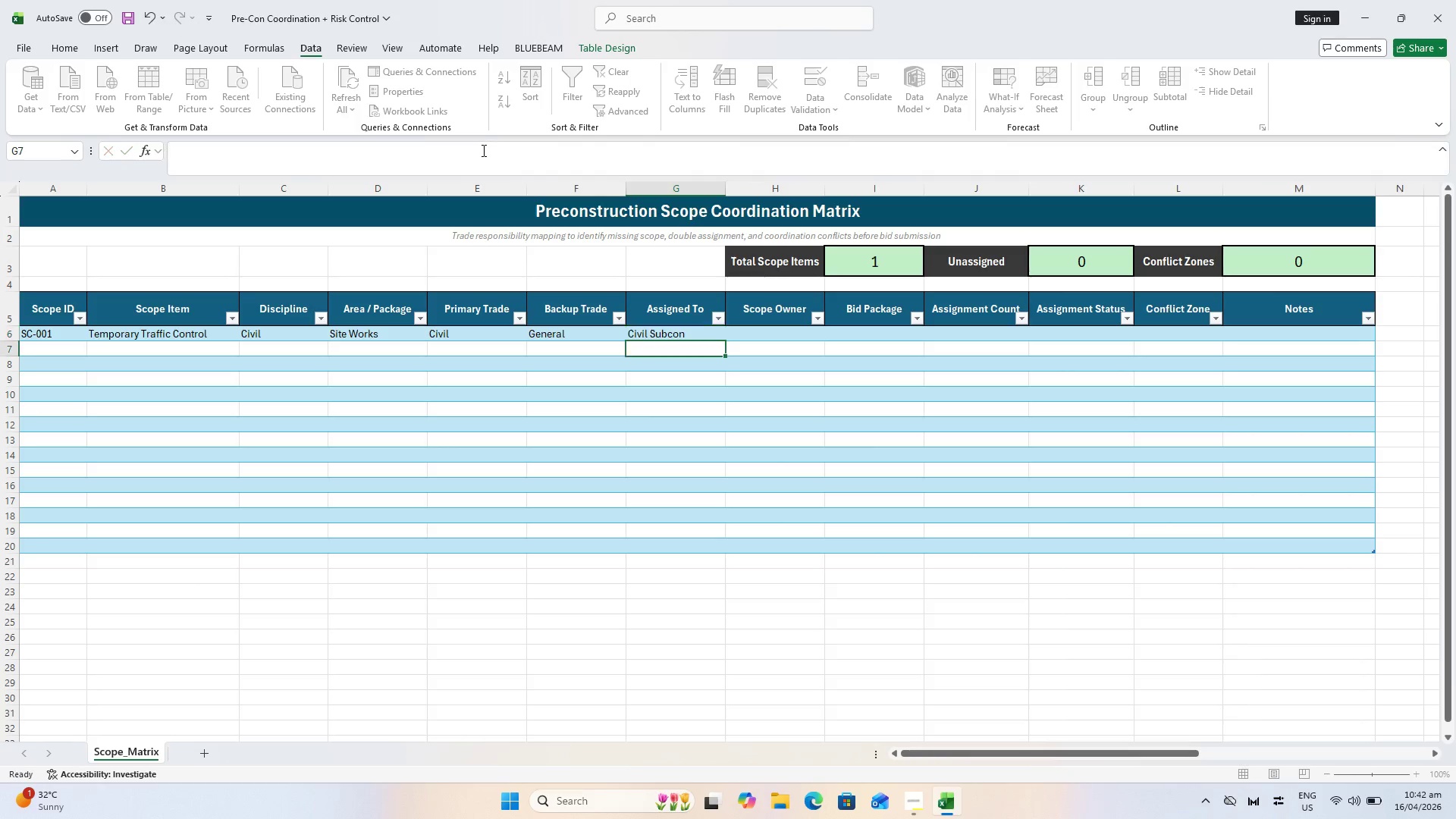 
key(Enter)
 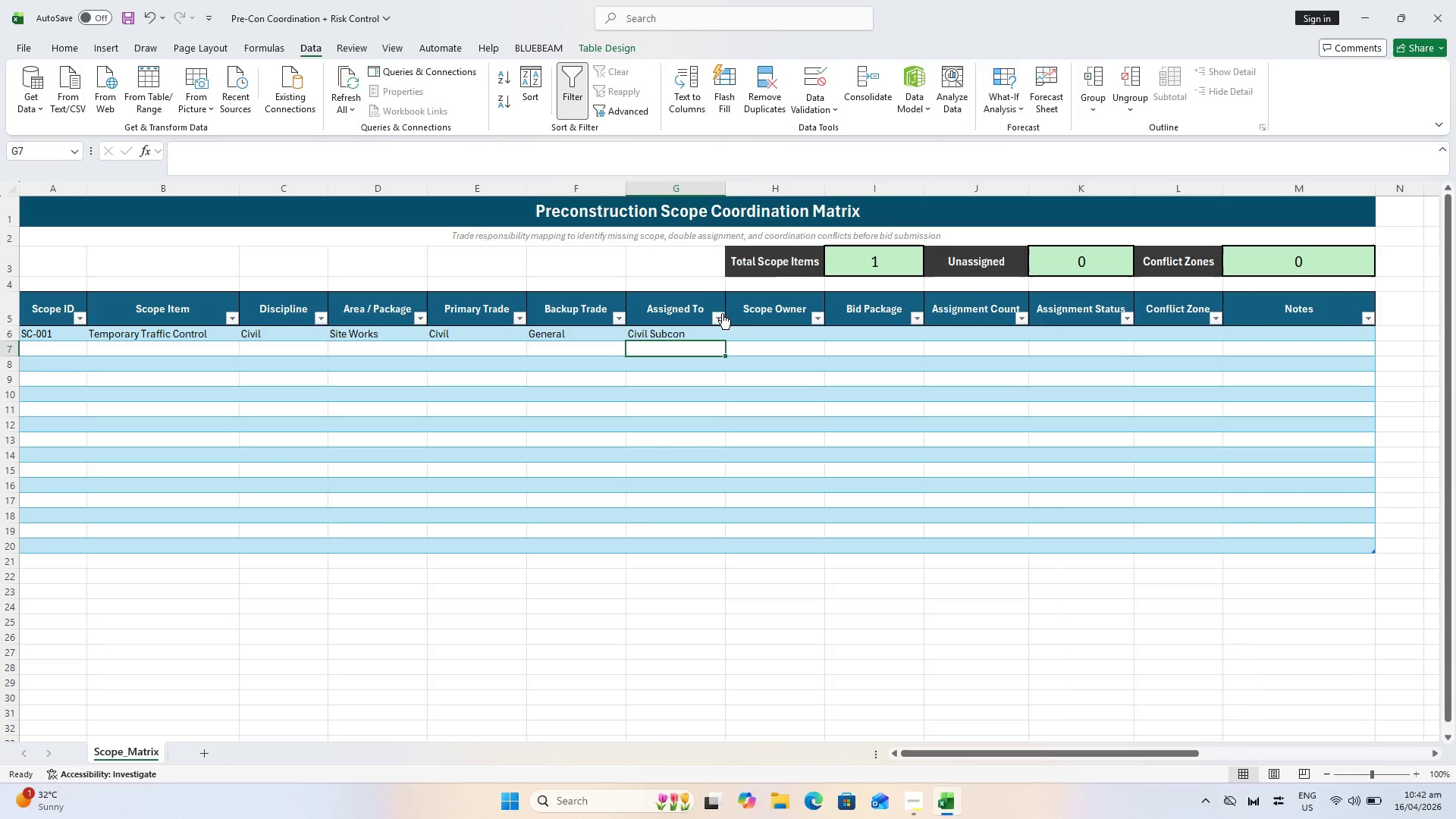 
left_click([756, 327])
 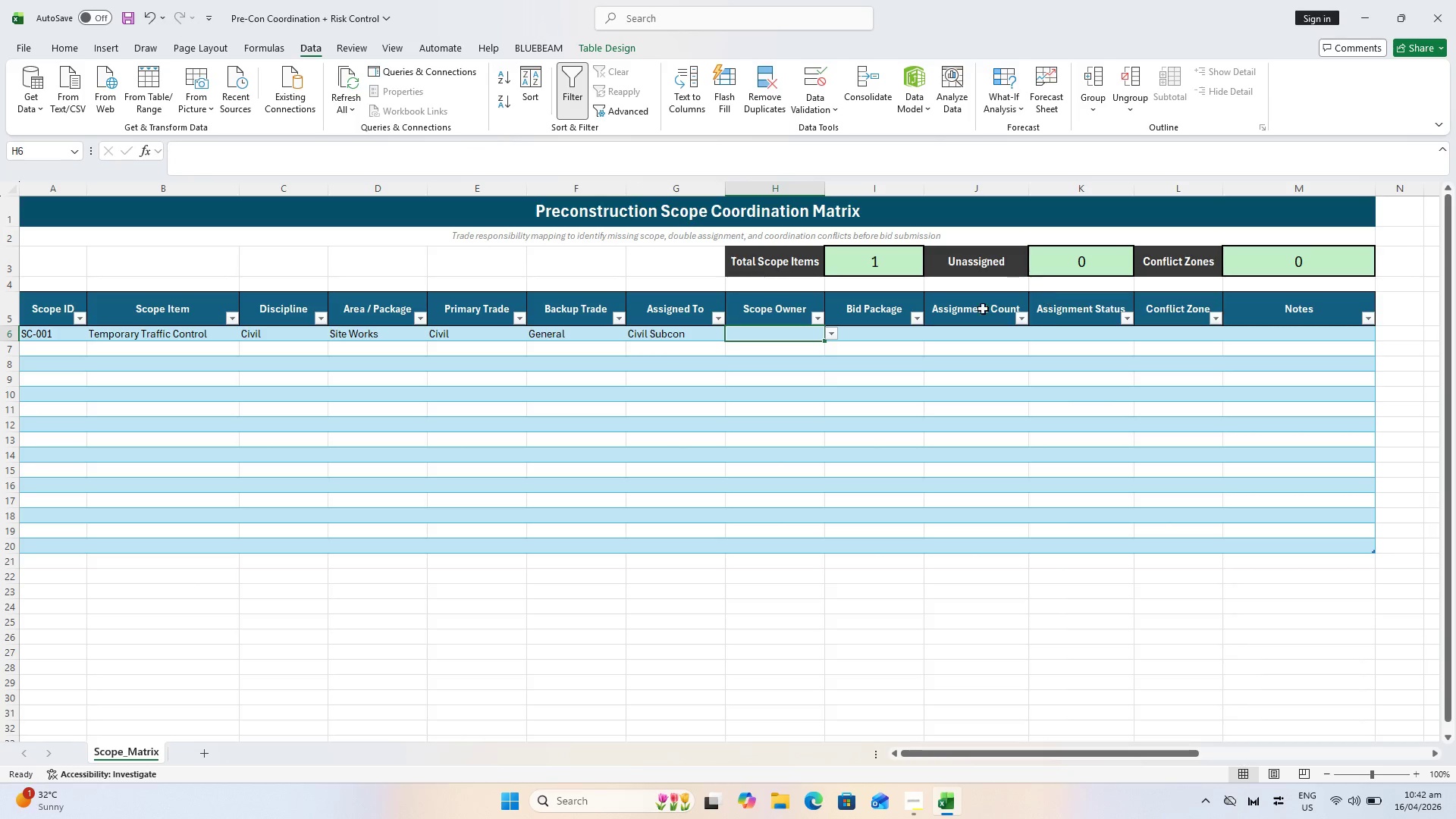 
left_click([831, 339])
 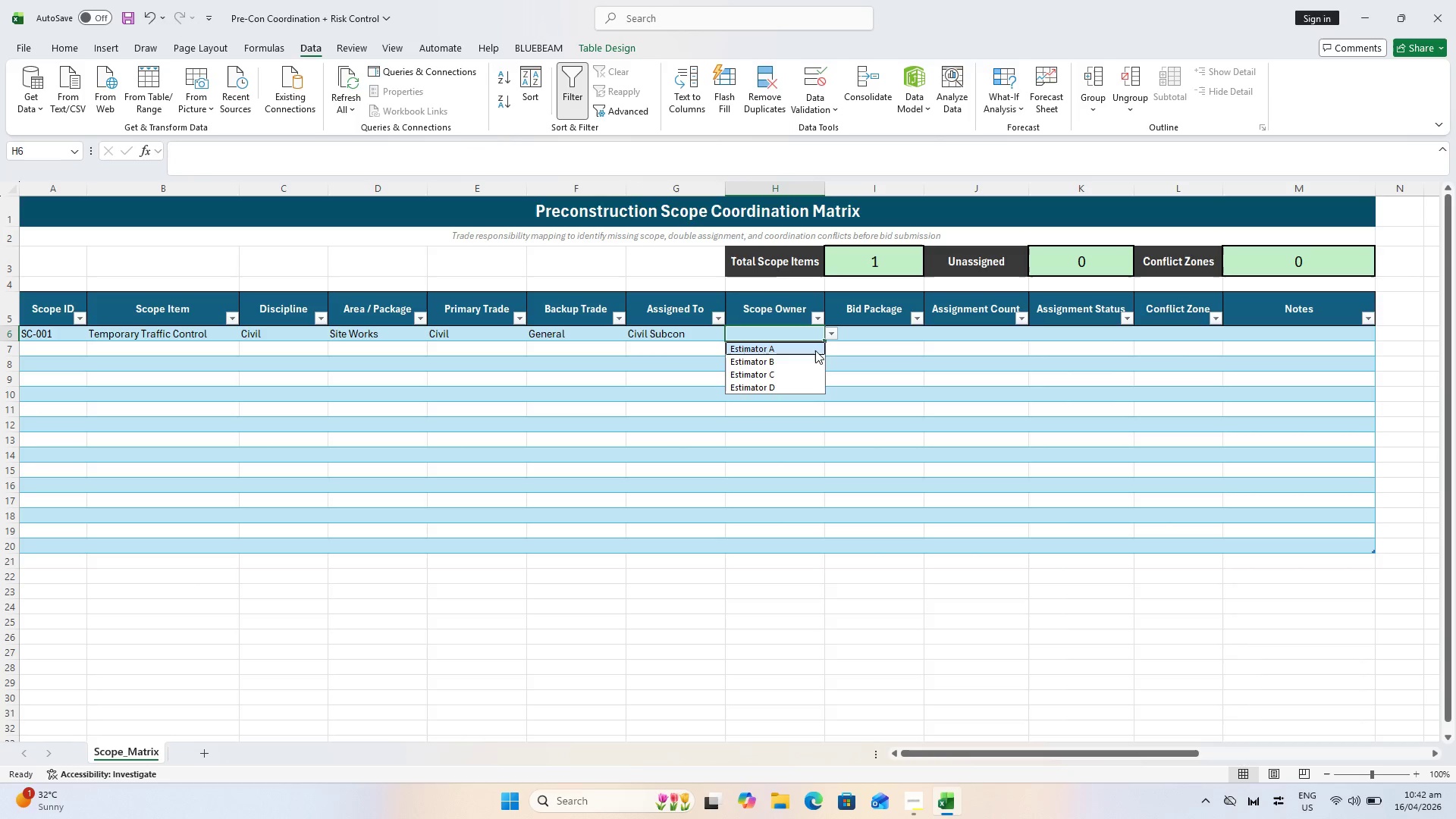 
left_click([813, 350])
 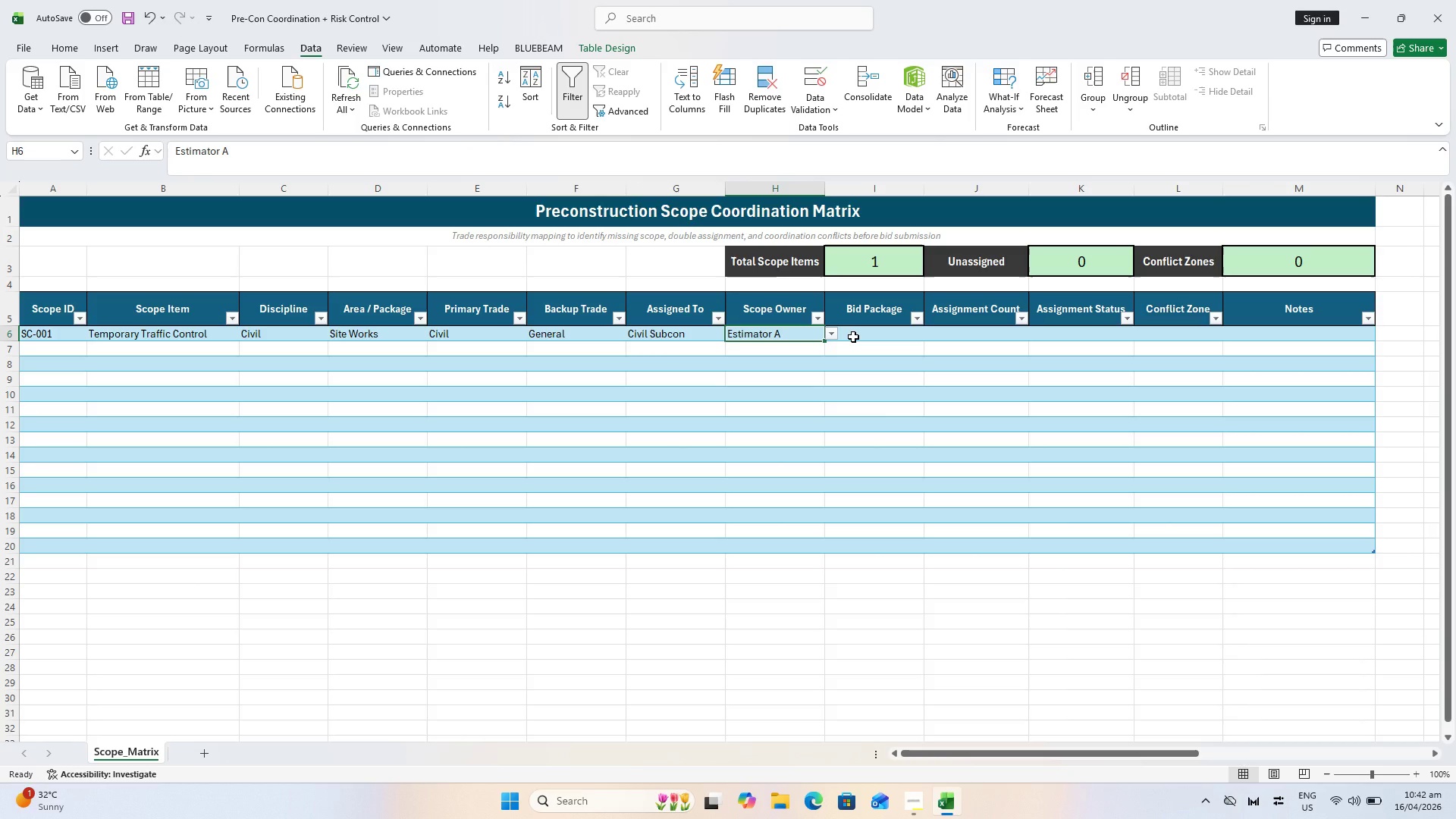 
left_click([853, 337])
 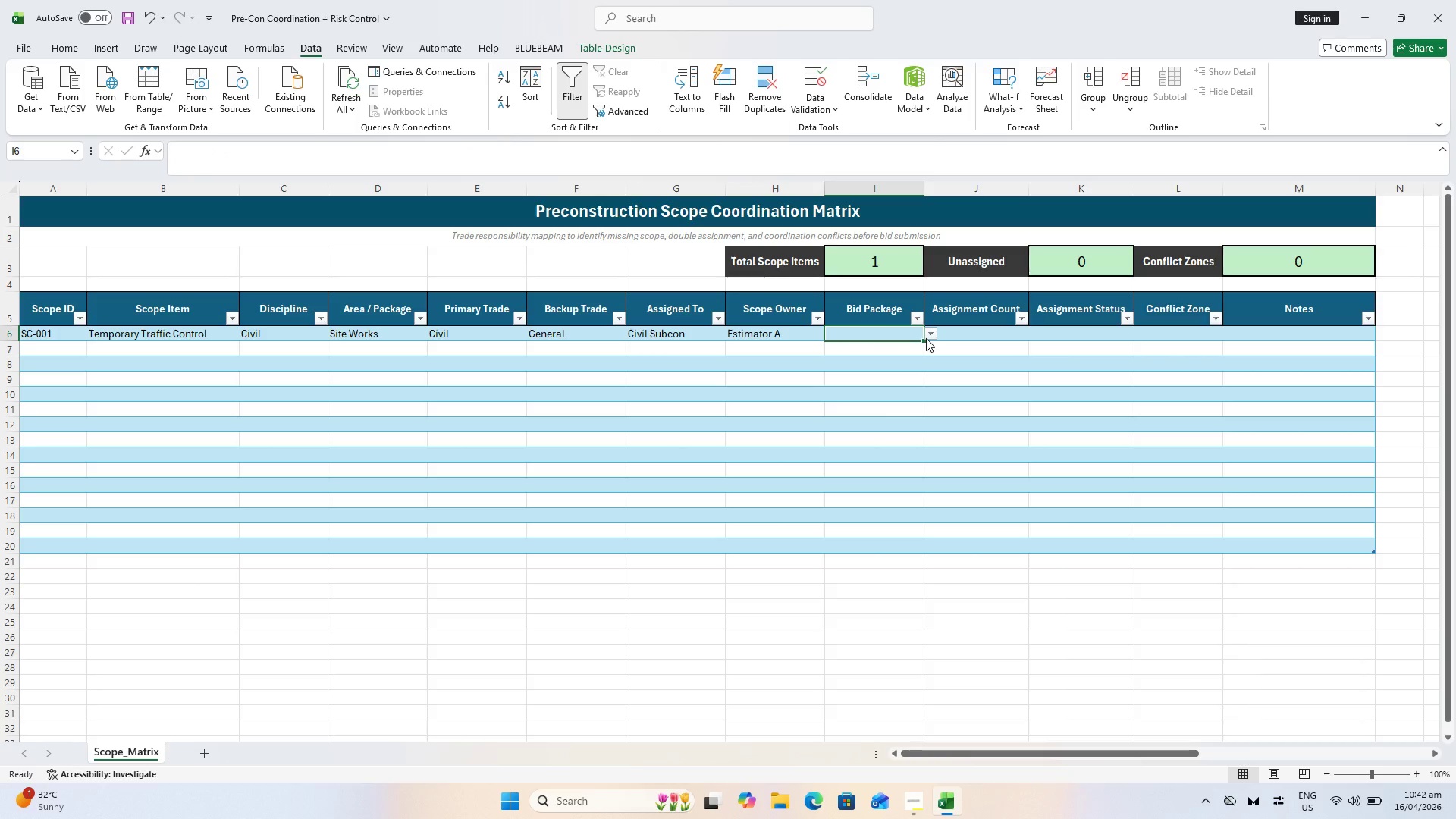 
left_click([929, 337])
 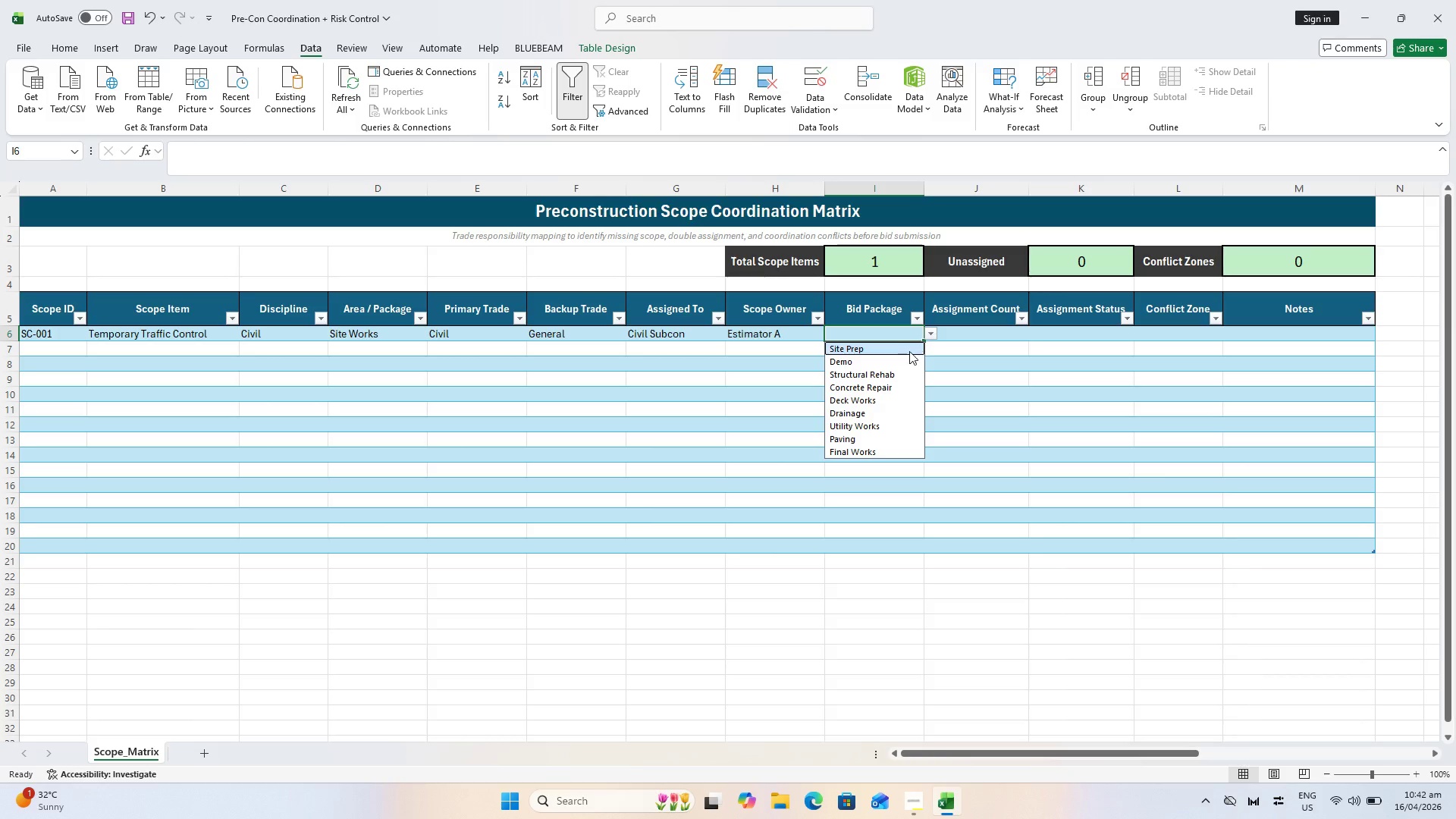 
left_click([909, 351])
 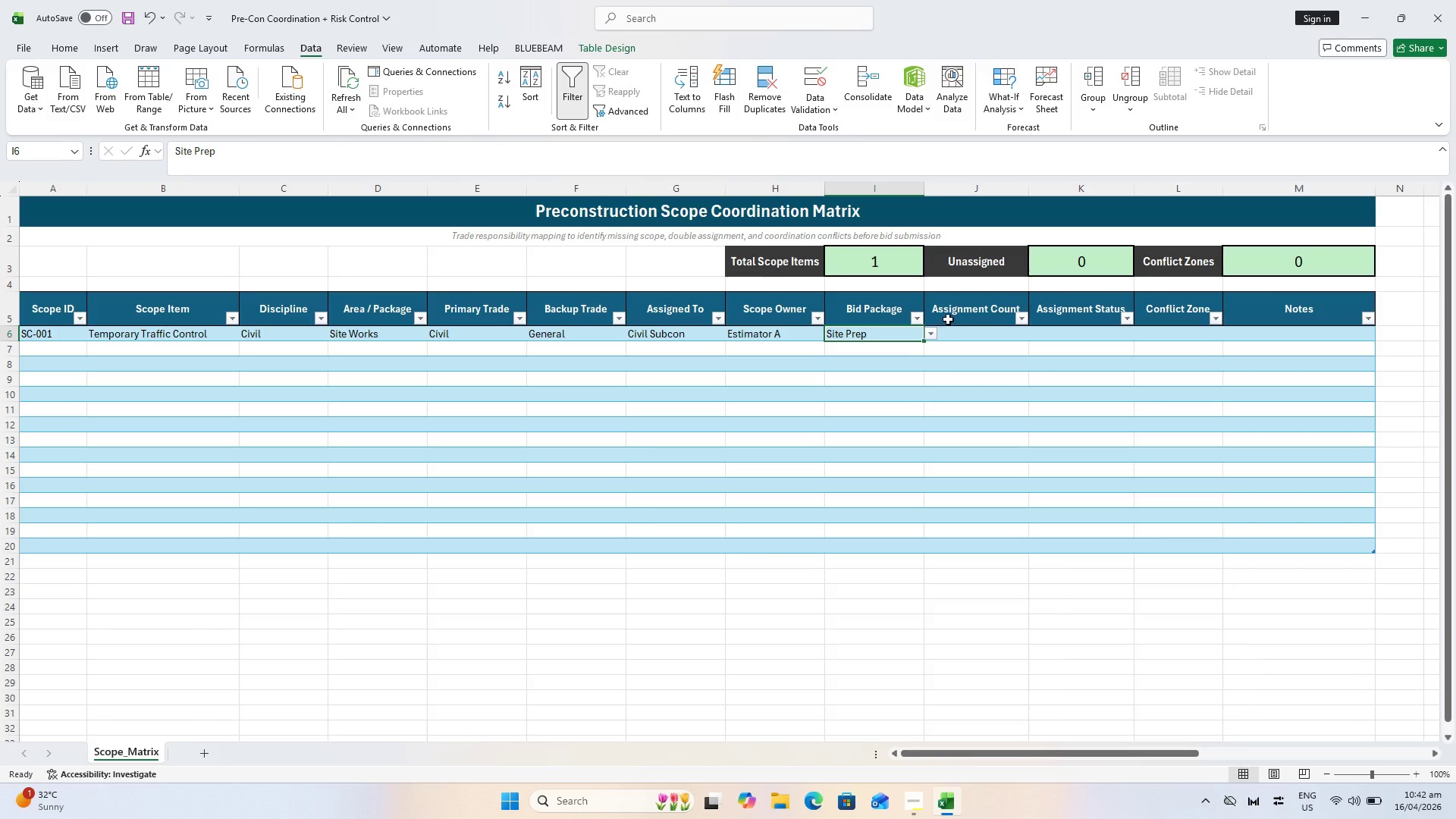 
left_click([991, 331])
 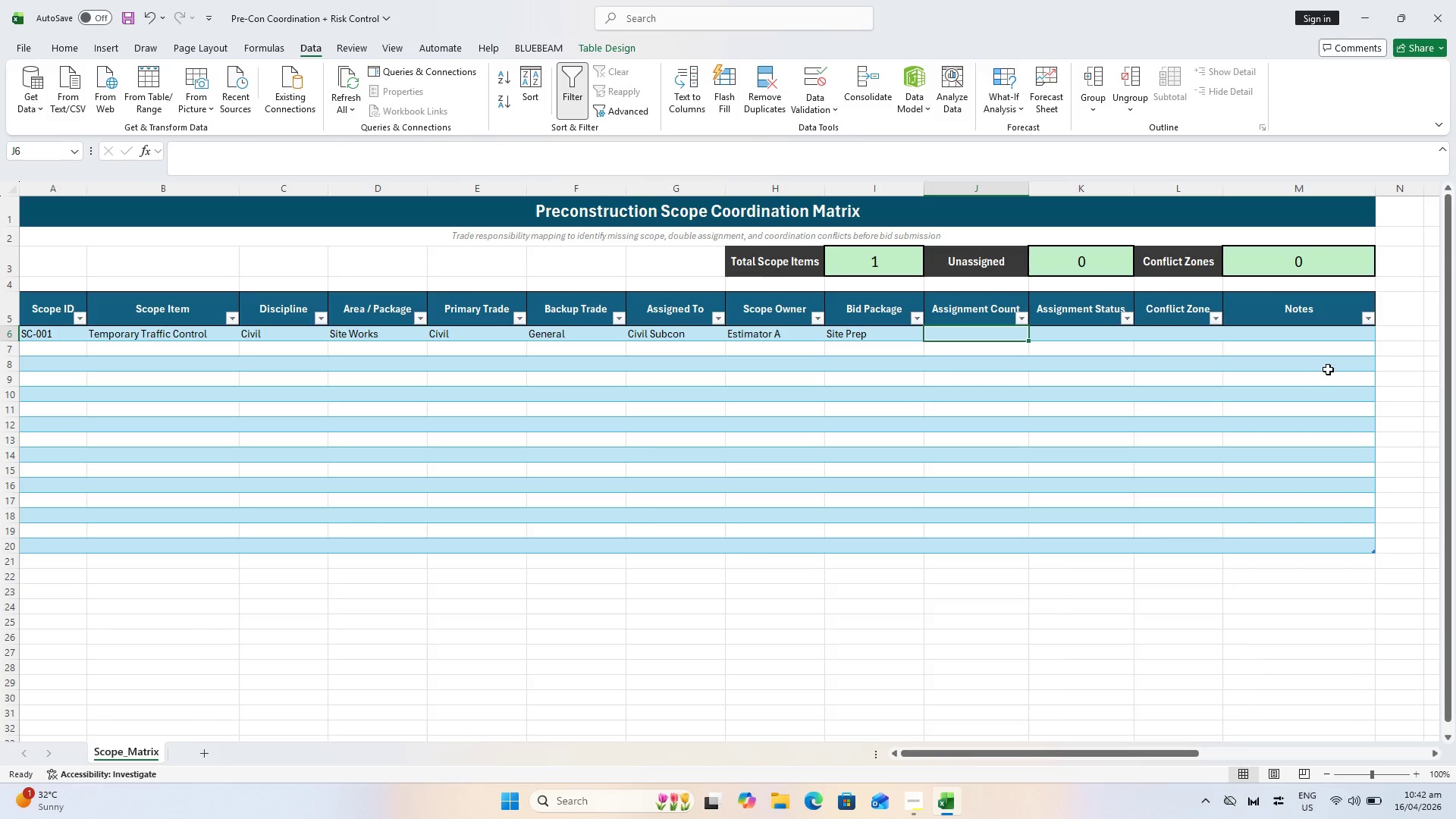 
type(Required for access phasinbg)
key(Backspace)
key(Backspace)
type(g)
 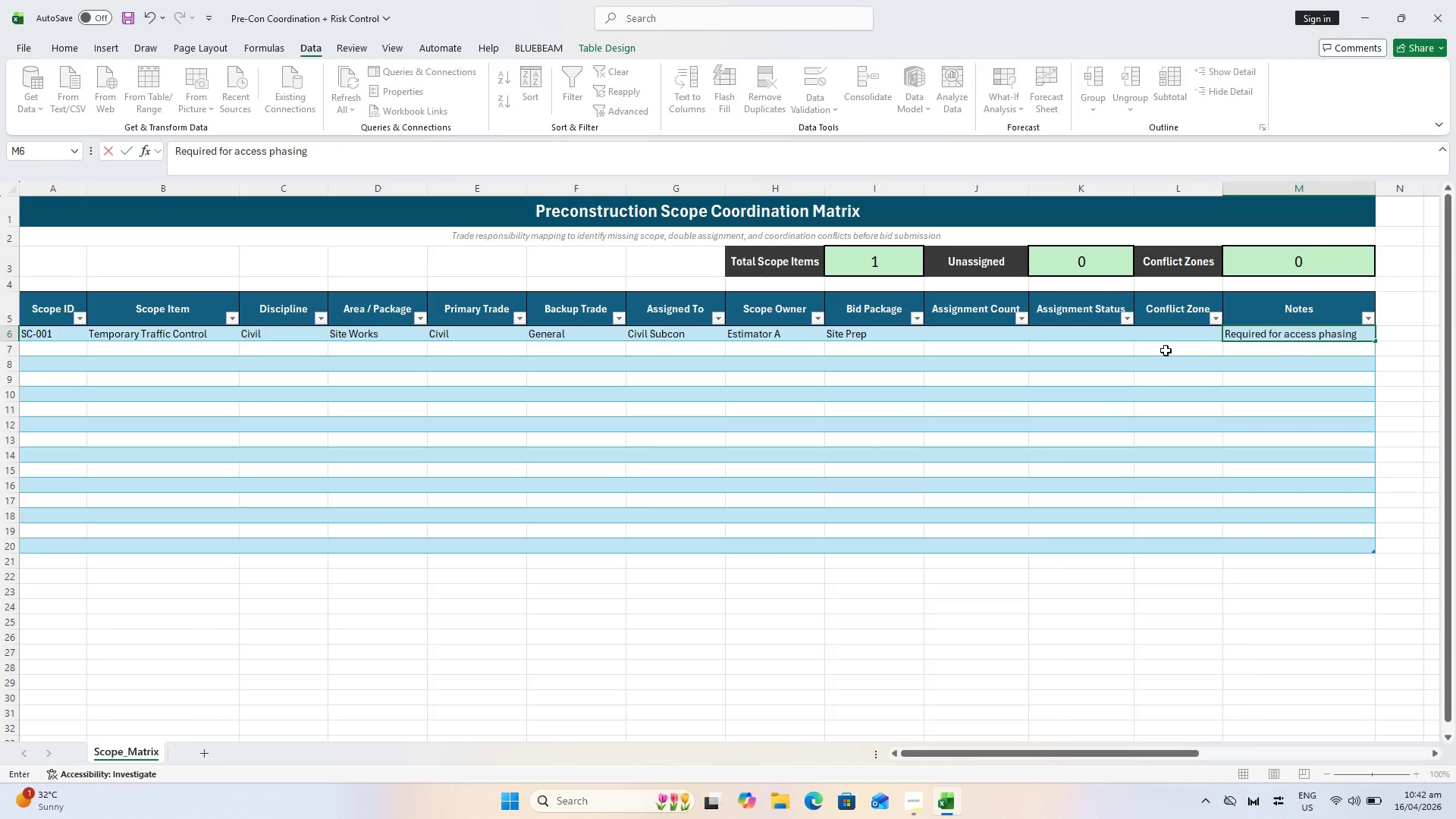 
left_click([1119, 419])
 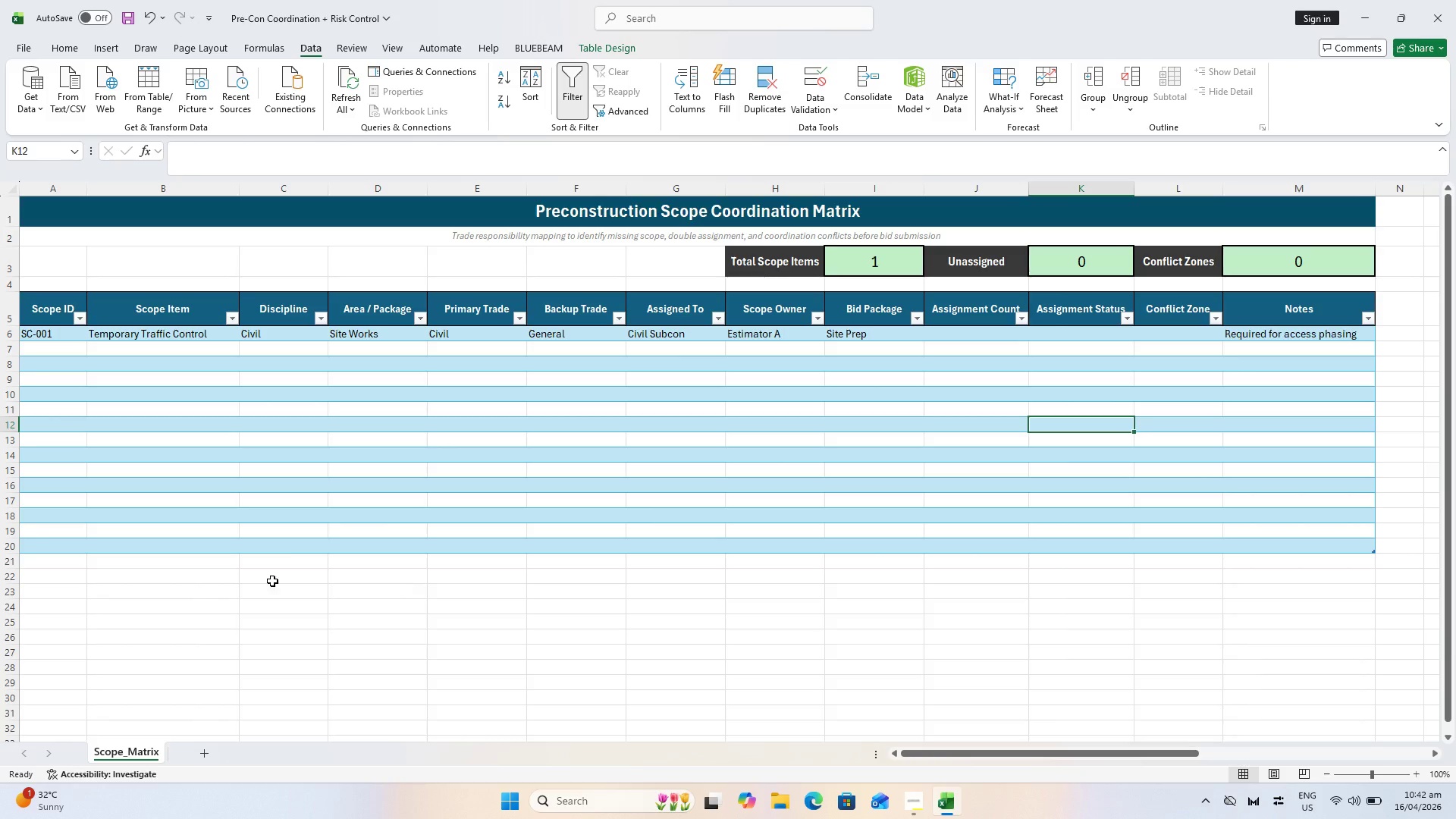 
left_click_drag(start_coordinate=[33, 340], to_coordinate=[38, 343])
 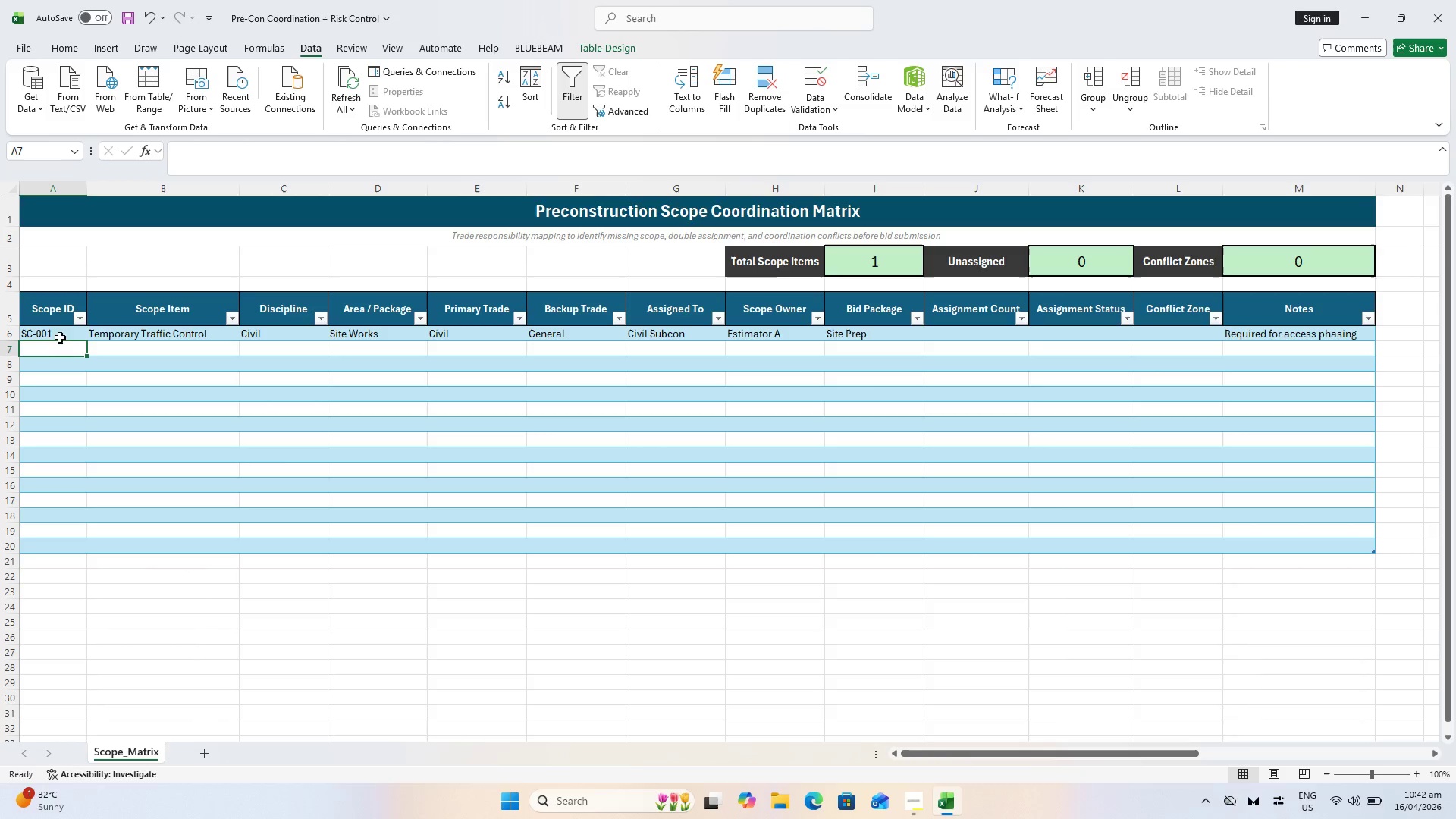 
key(Control+S)
 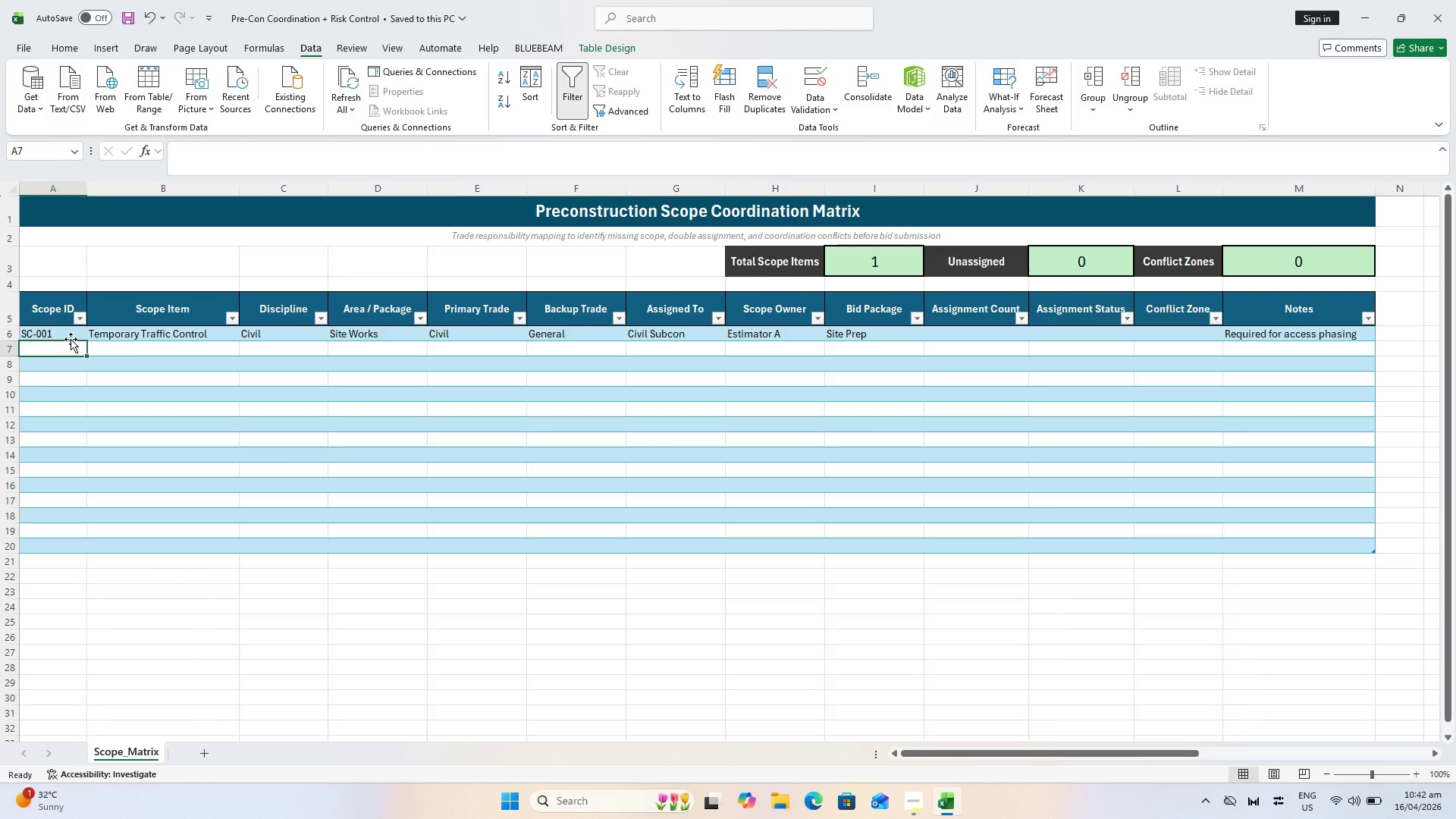 
wait(16.55)
 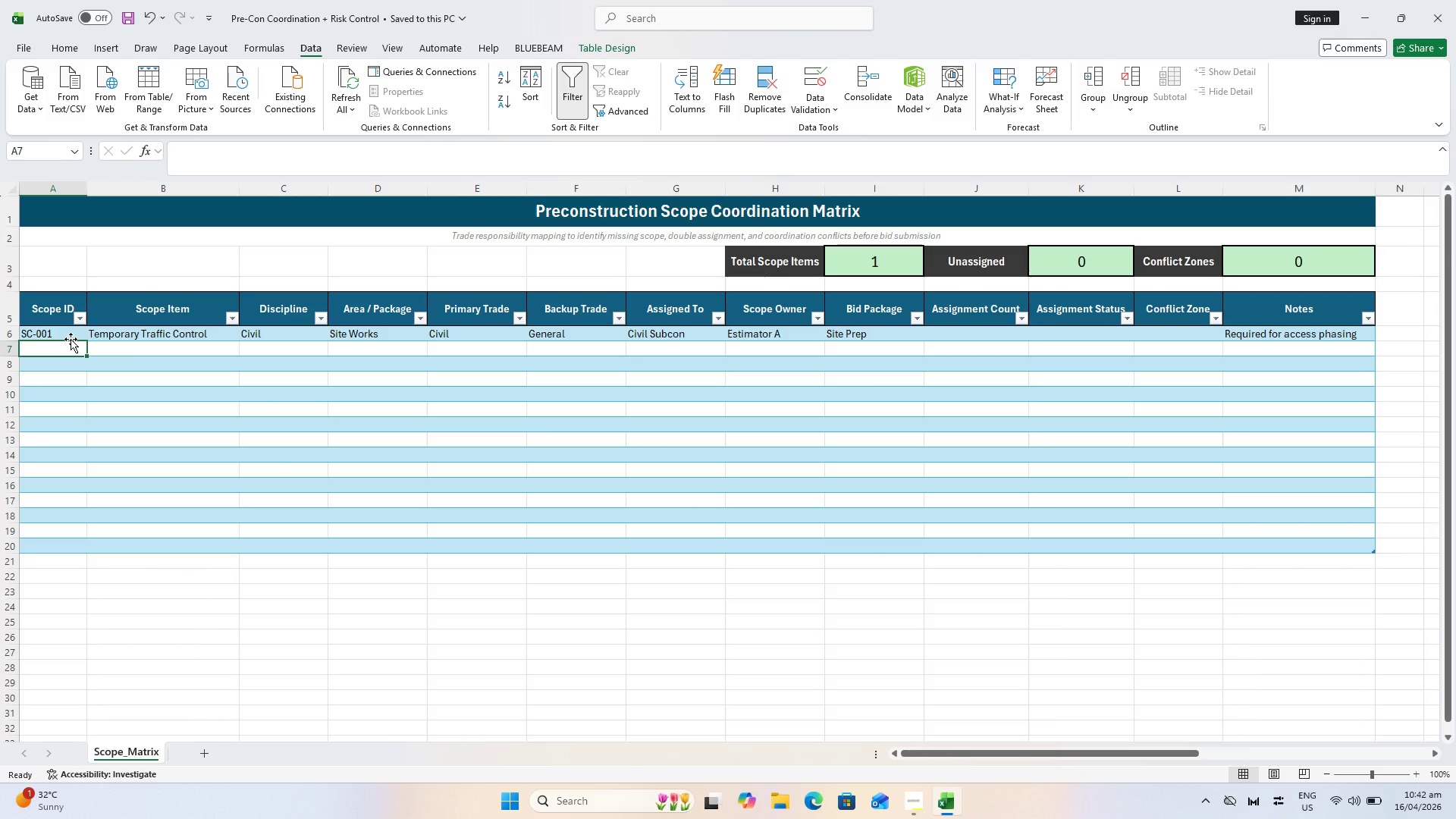 
key(Alt+AltLeft)
 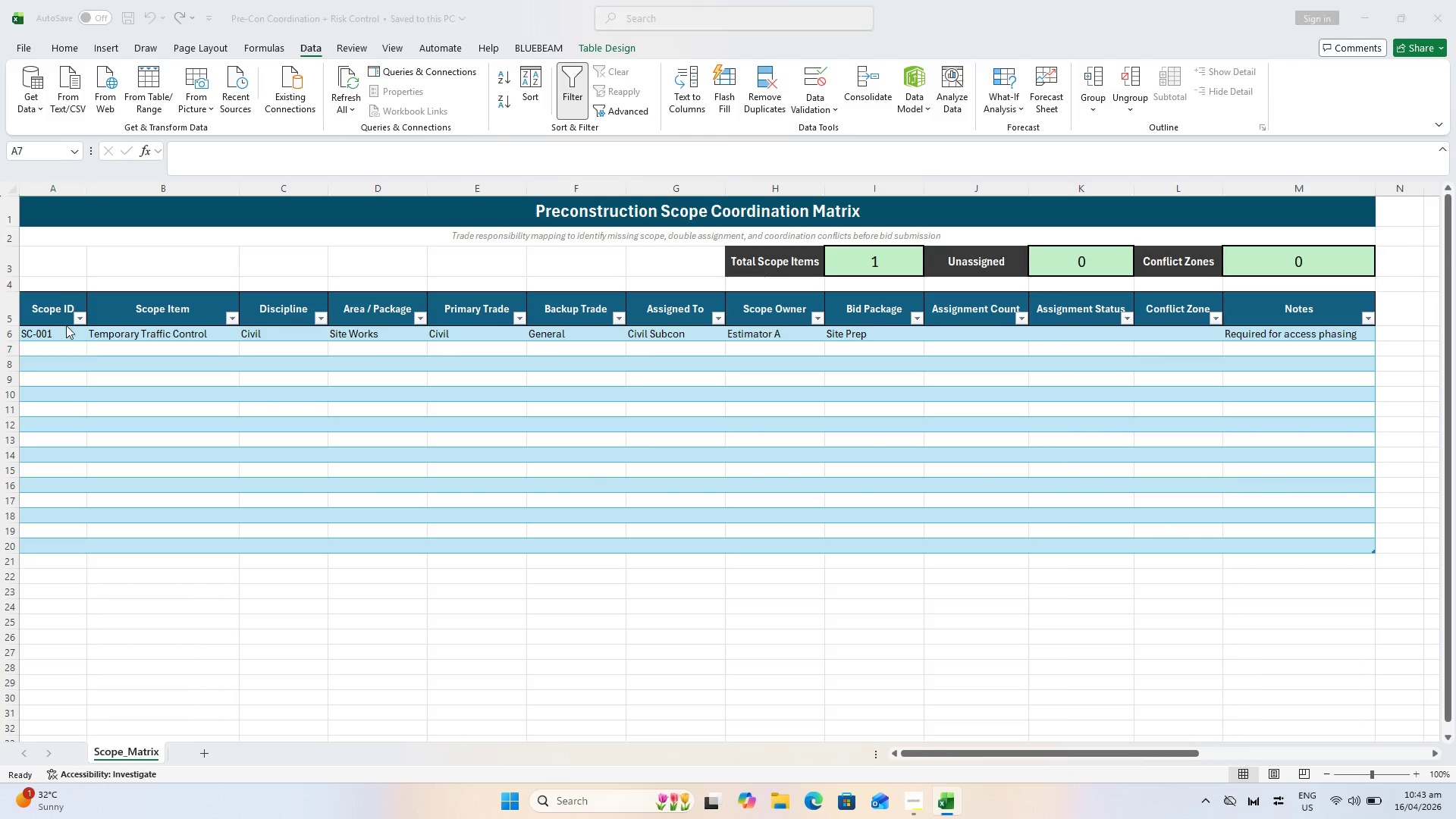 
key(Alt+Tab)